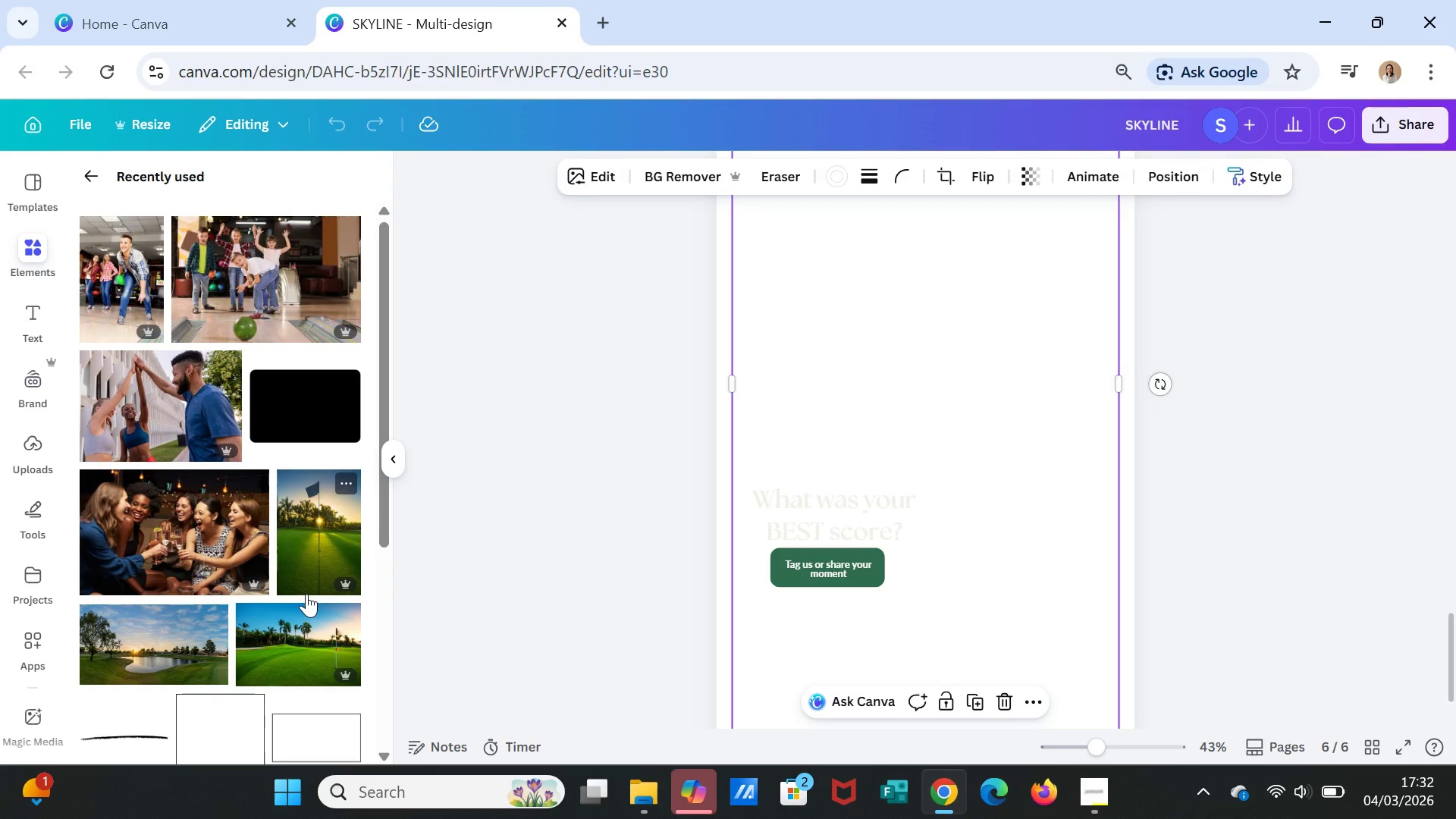 
wait(7.47)
 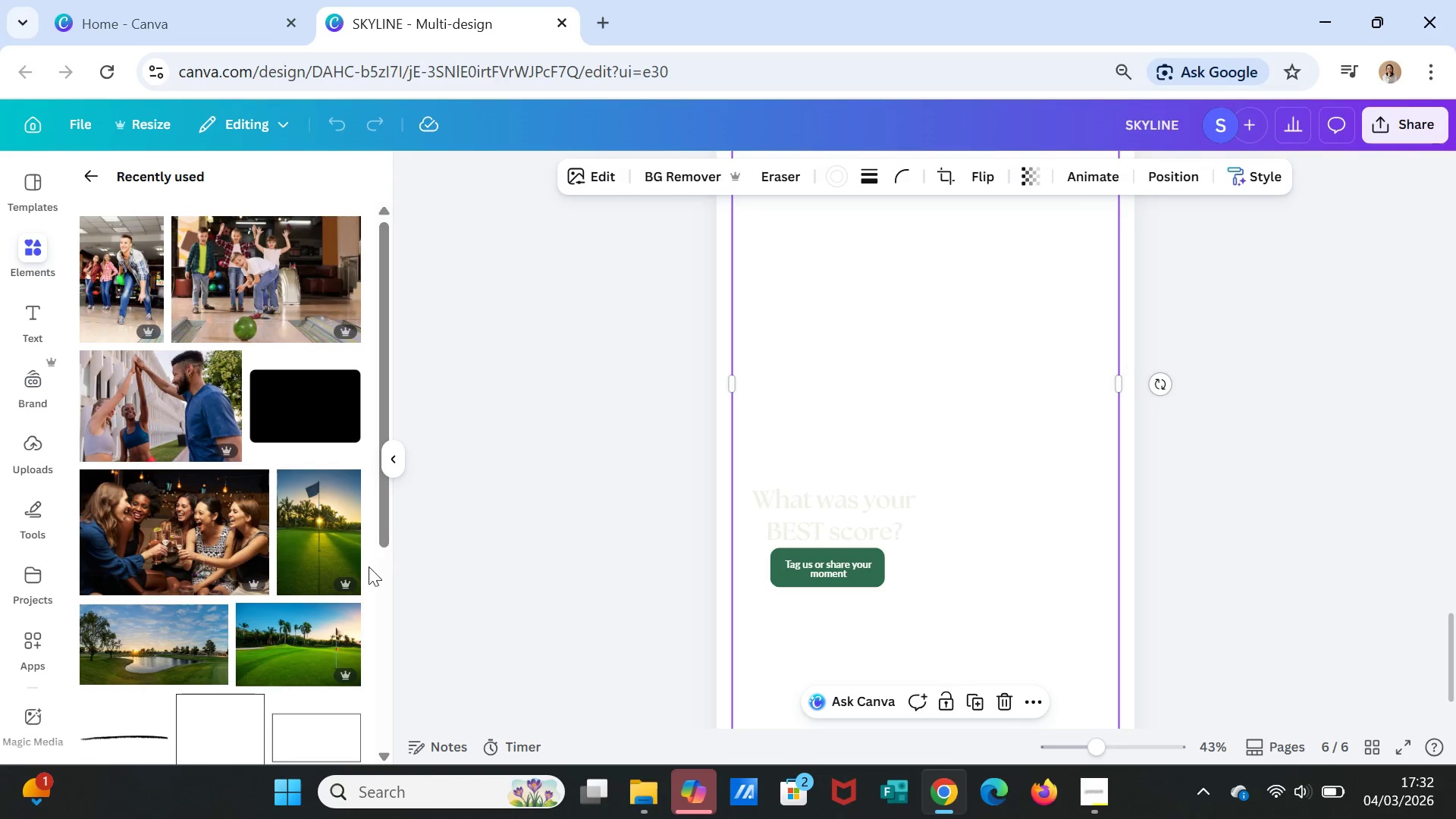 
scroll: coordinate [259, 643], scroll_direction: down, amount: 2.0
 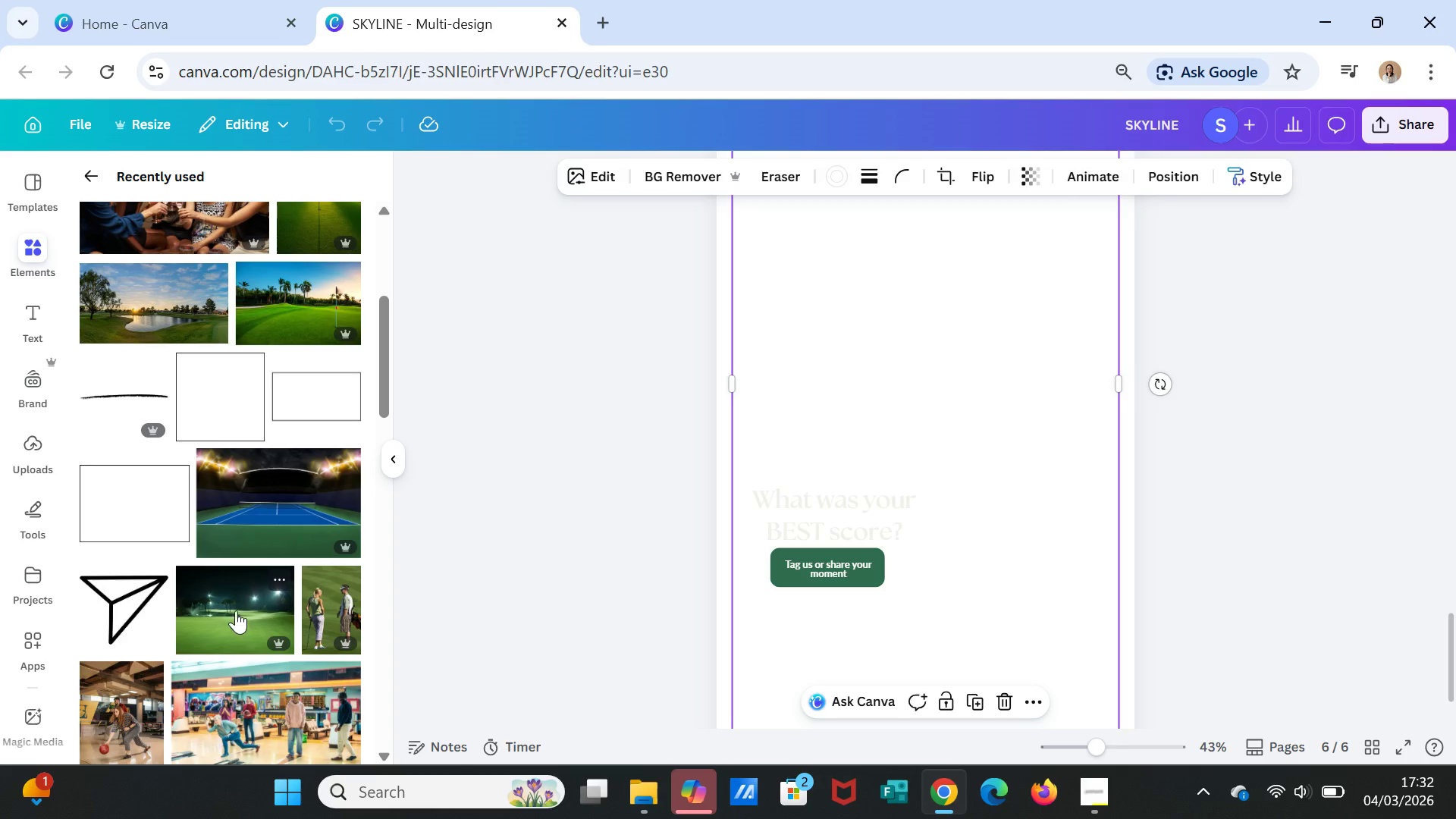 
left_click([232, 601])
 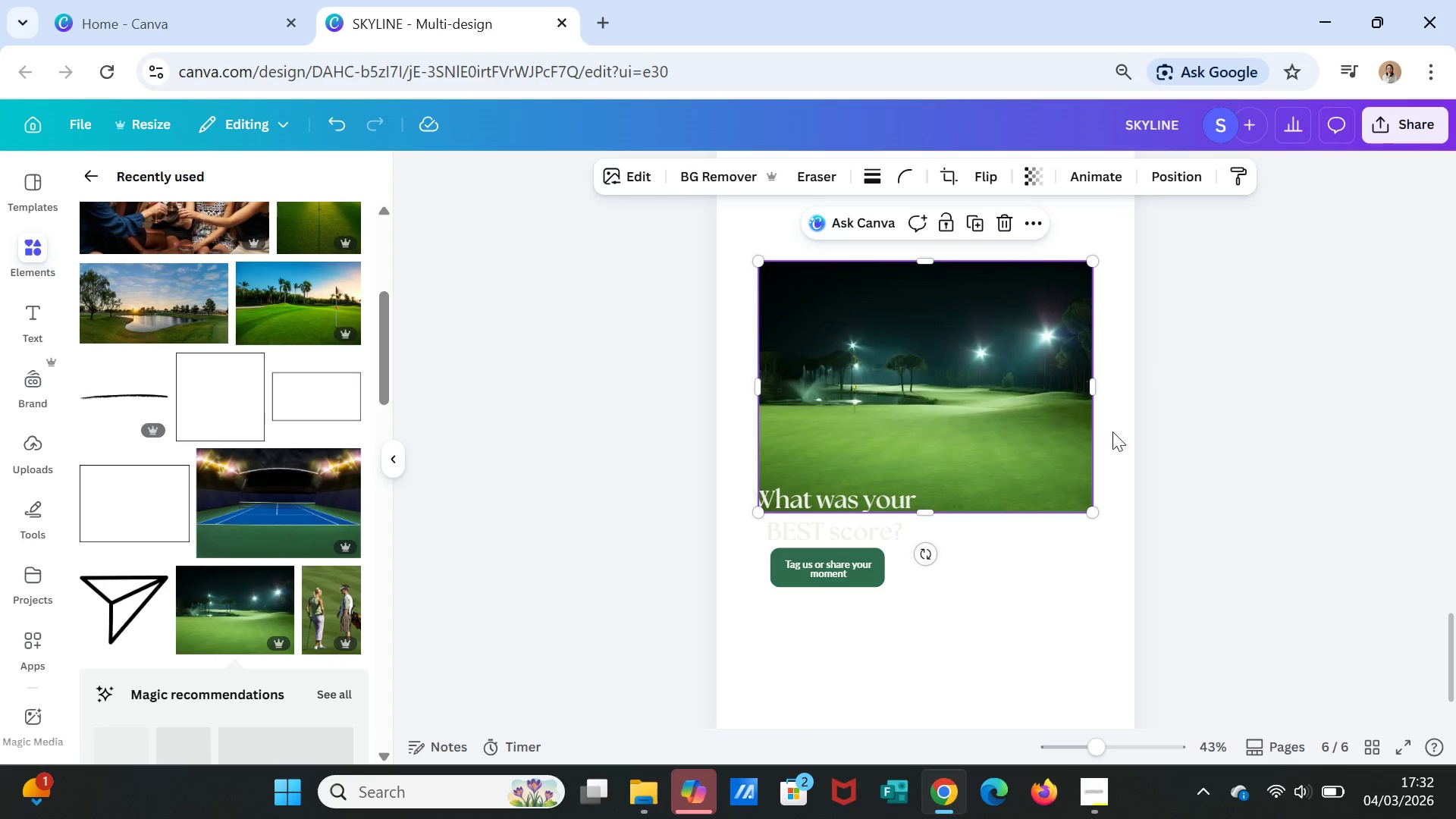 
scroll: coordinate [1064, 418], scroll_direction: up, amount: 2.0
 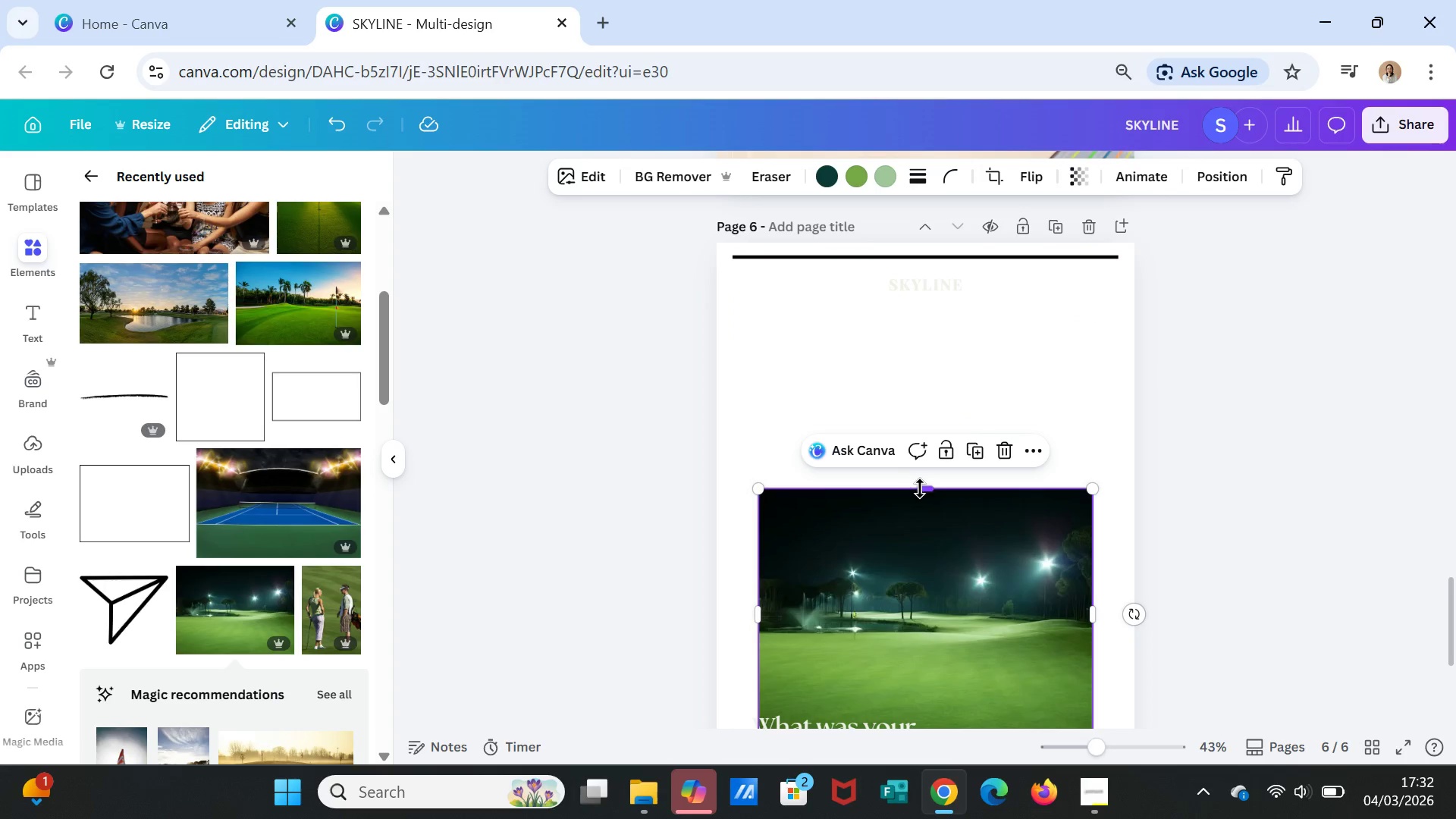 
left_click_drag(start_coordinate=[920, 488], to_coordinate=[870, 247])
 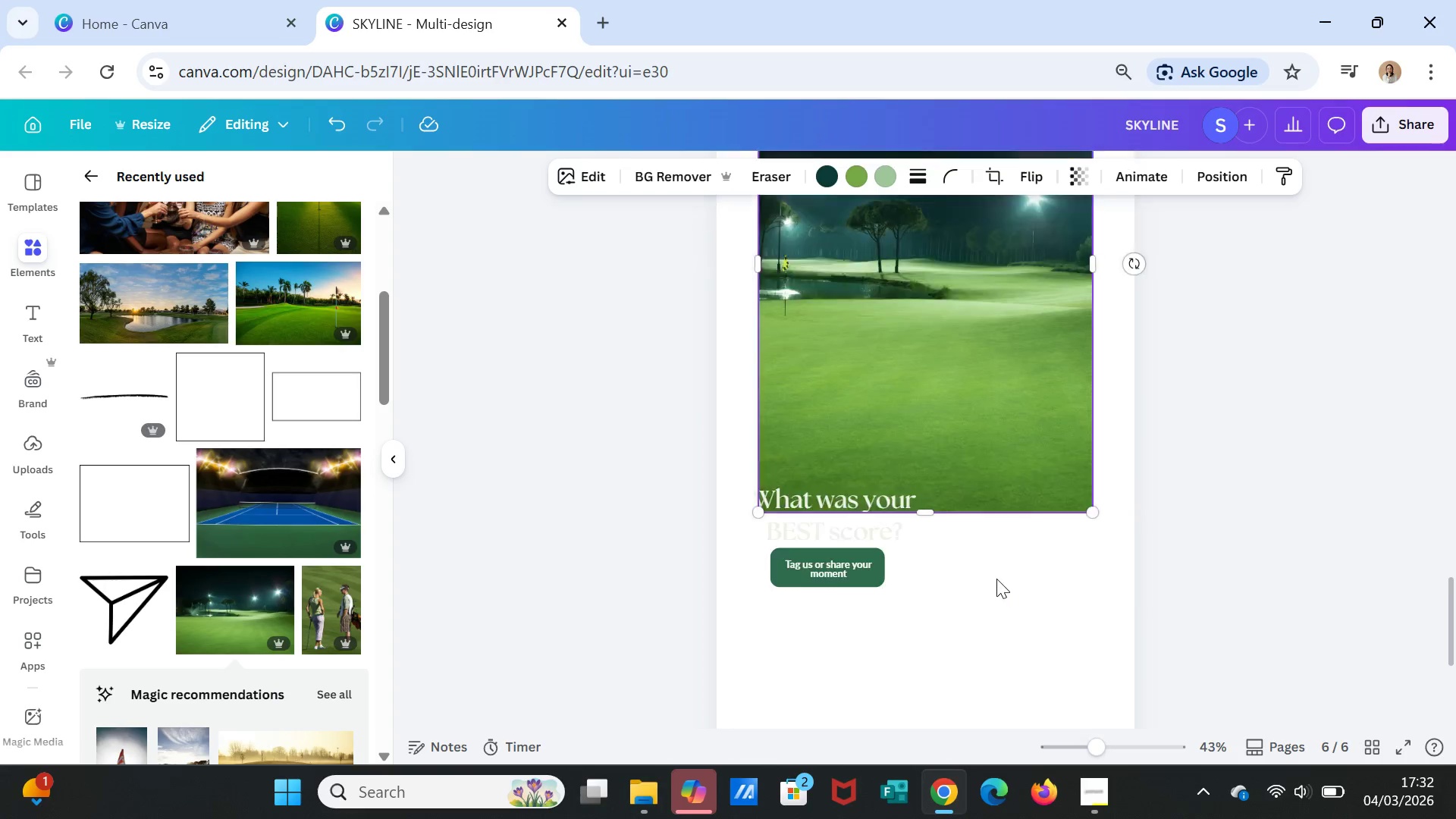 
scroll: coordinate [996, 579], scroll_direction: down, amount: 4.0
 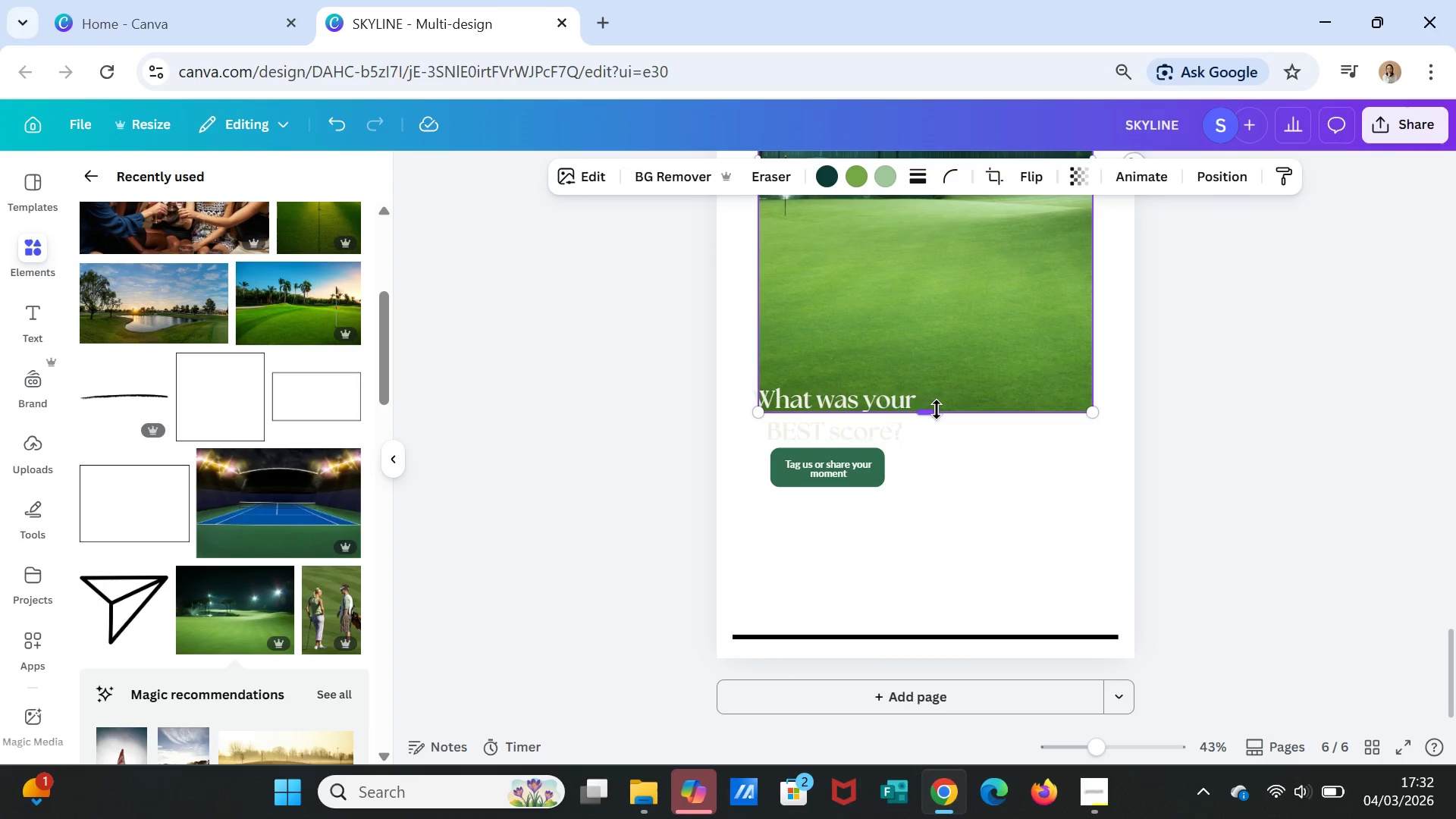 
left_click_drag(start_coordinate=[937, 410], to_coordinate=[946, 652])
 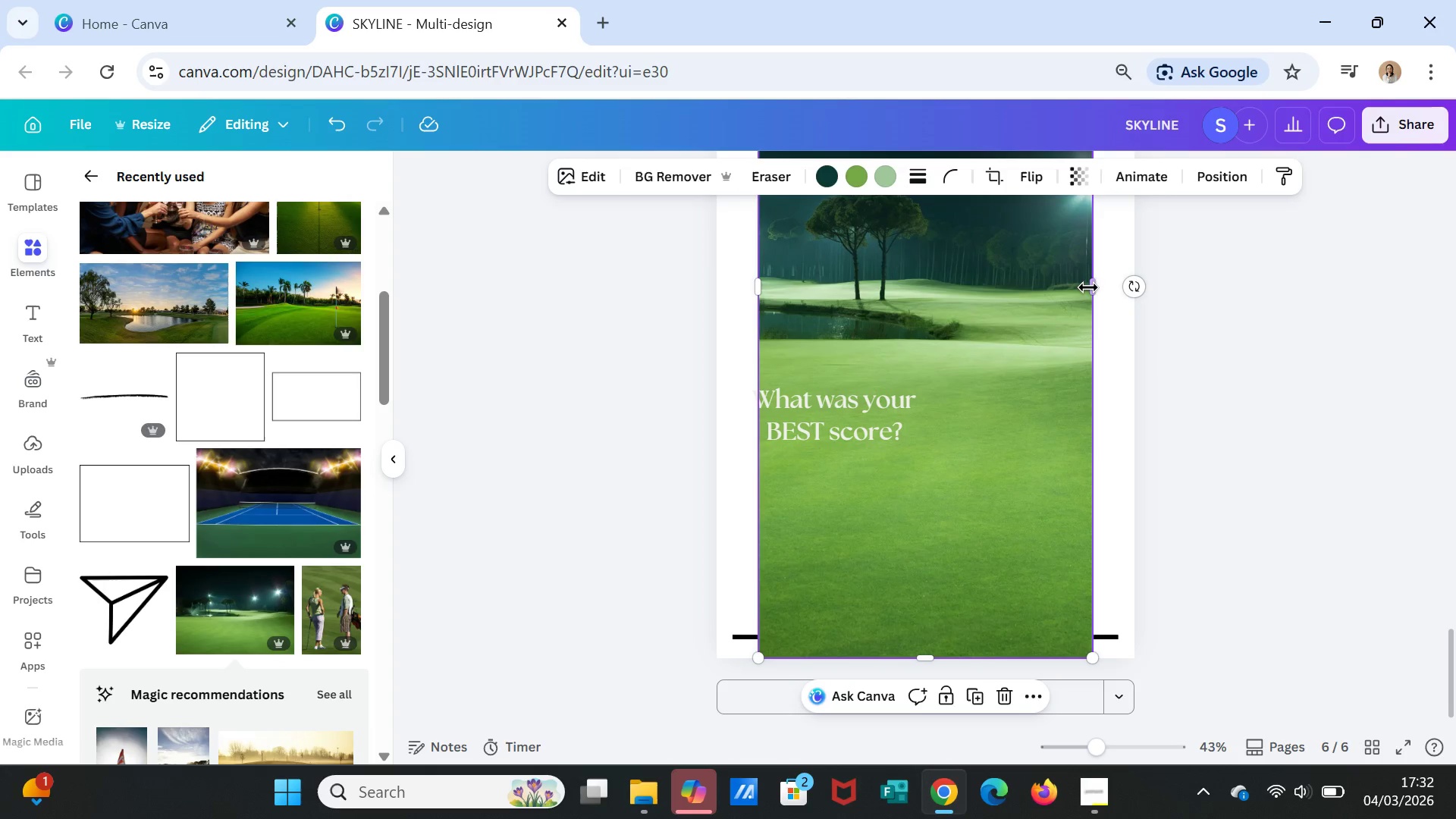 
left_click_drag(start_coordinate=[1088, 287], to_coordinate=[1125, 287])
 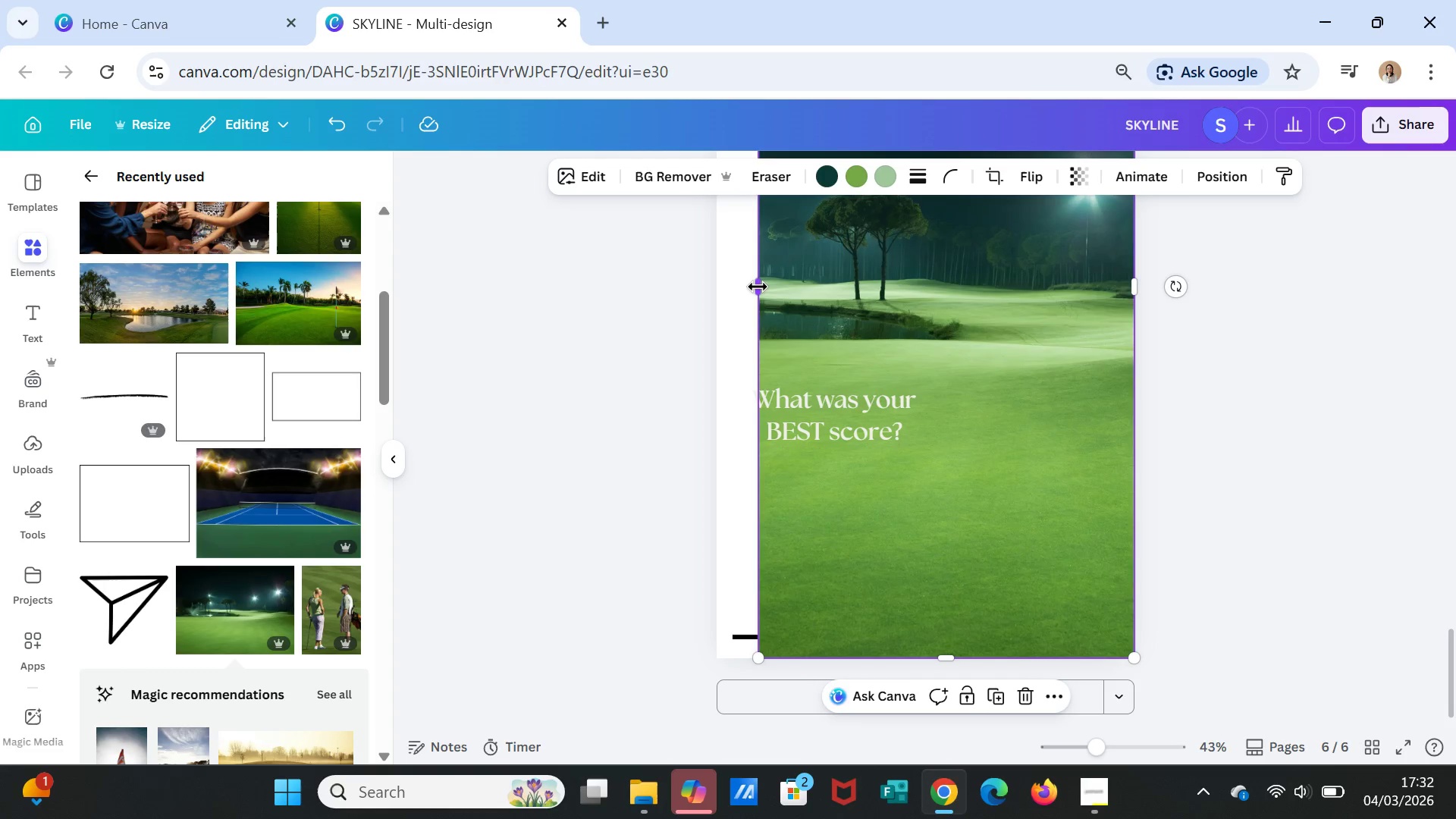 
left_click_drag(start_coordinate=[758, 287], to_coordinate=[714, 286])
 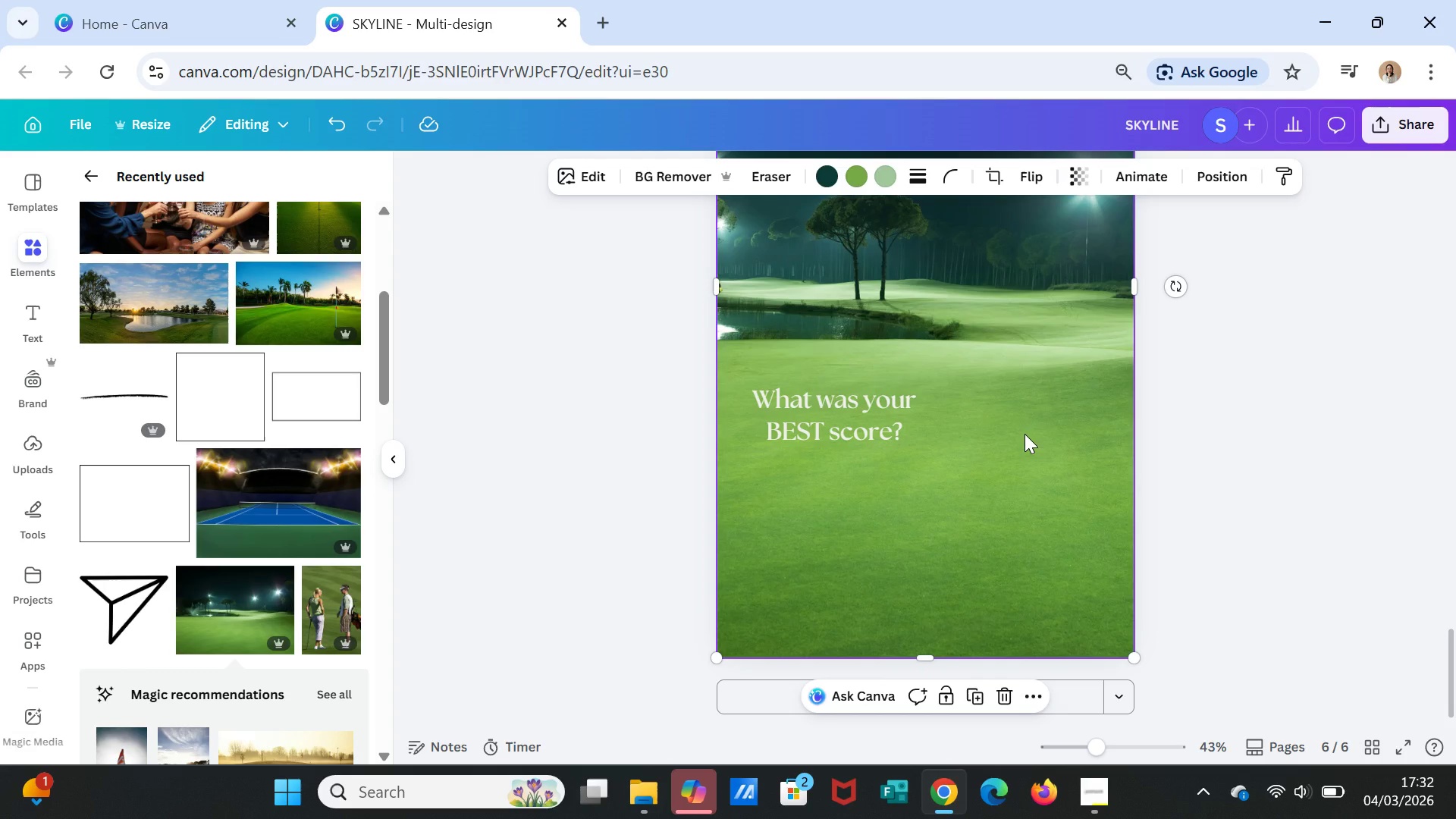 
right_click([1025, 434])
 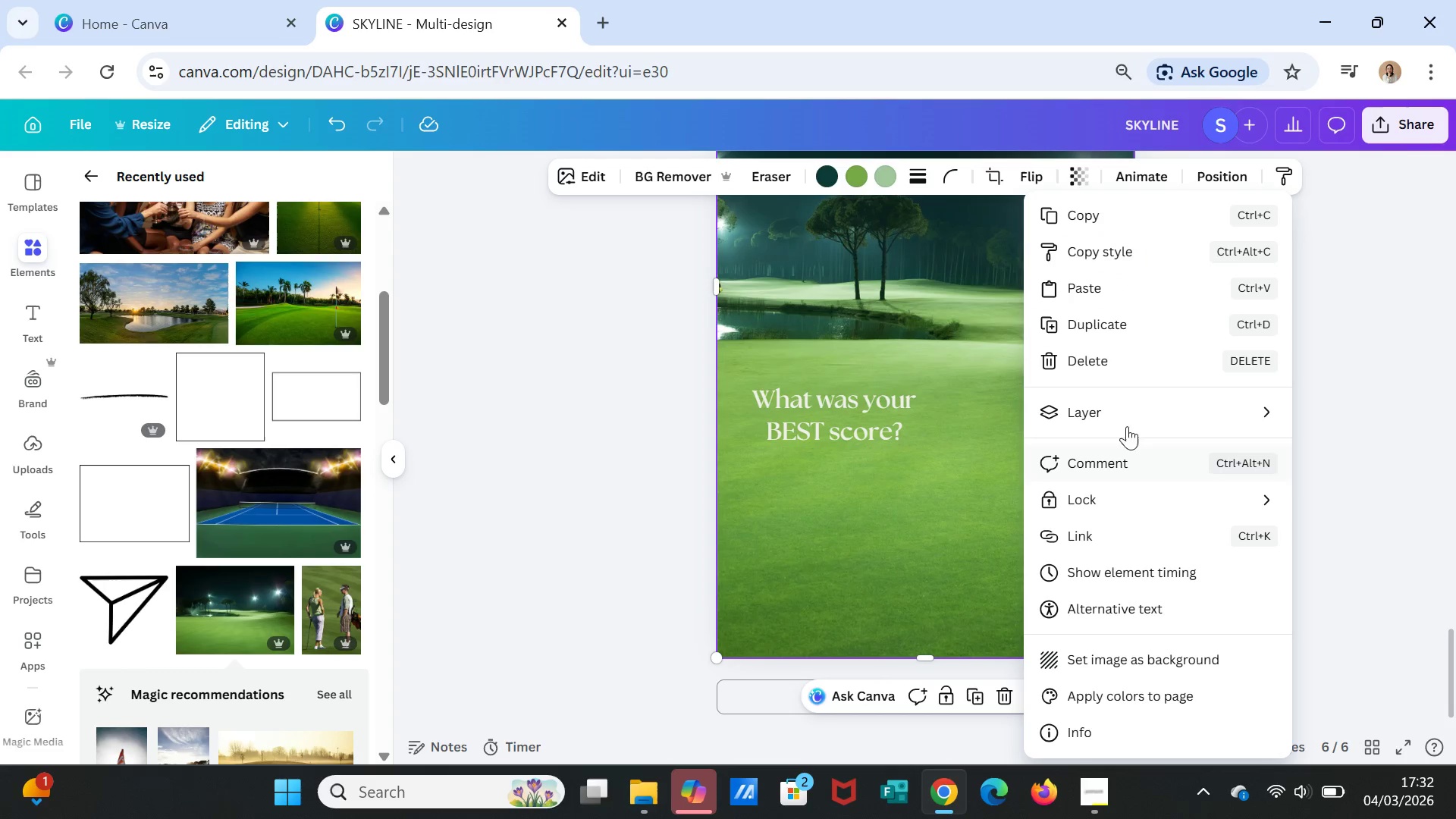 
left_click([1127, 419])
 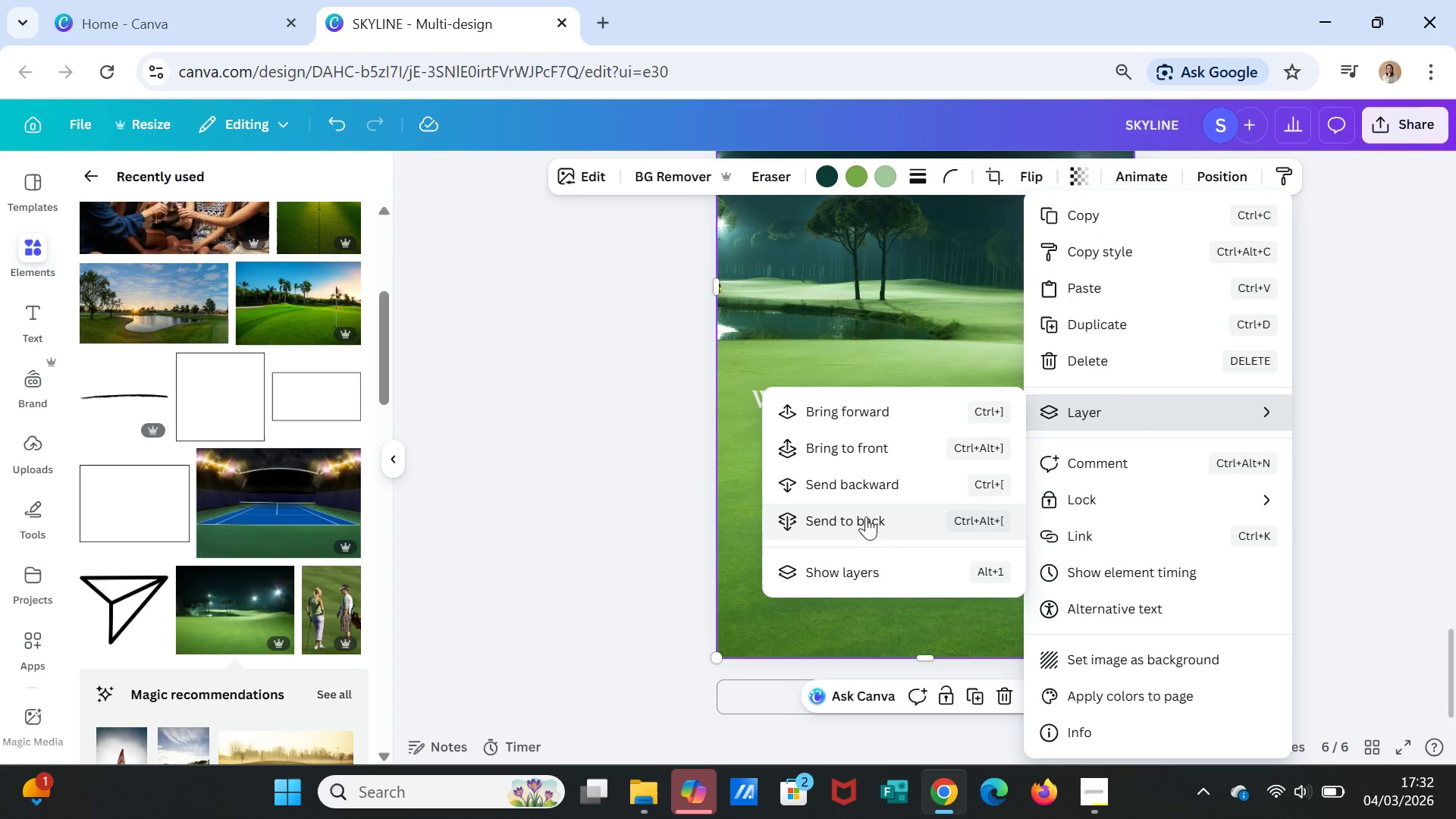 
left_click([866, 516])
 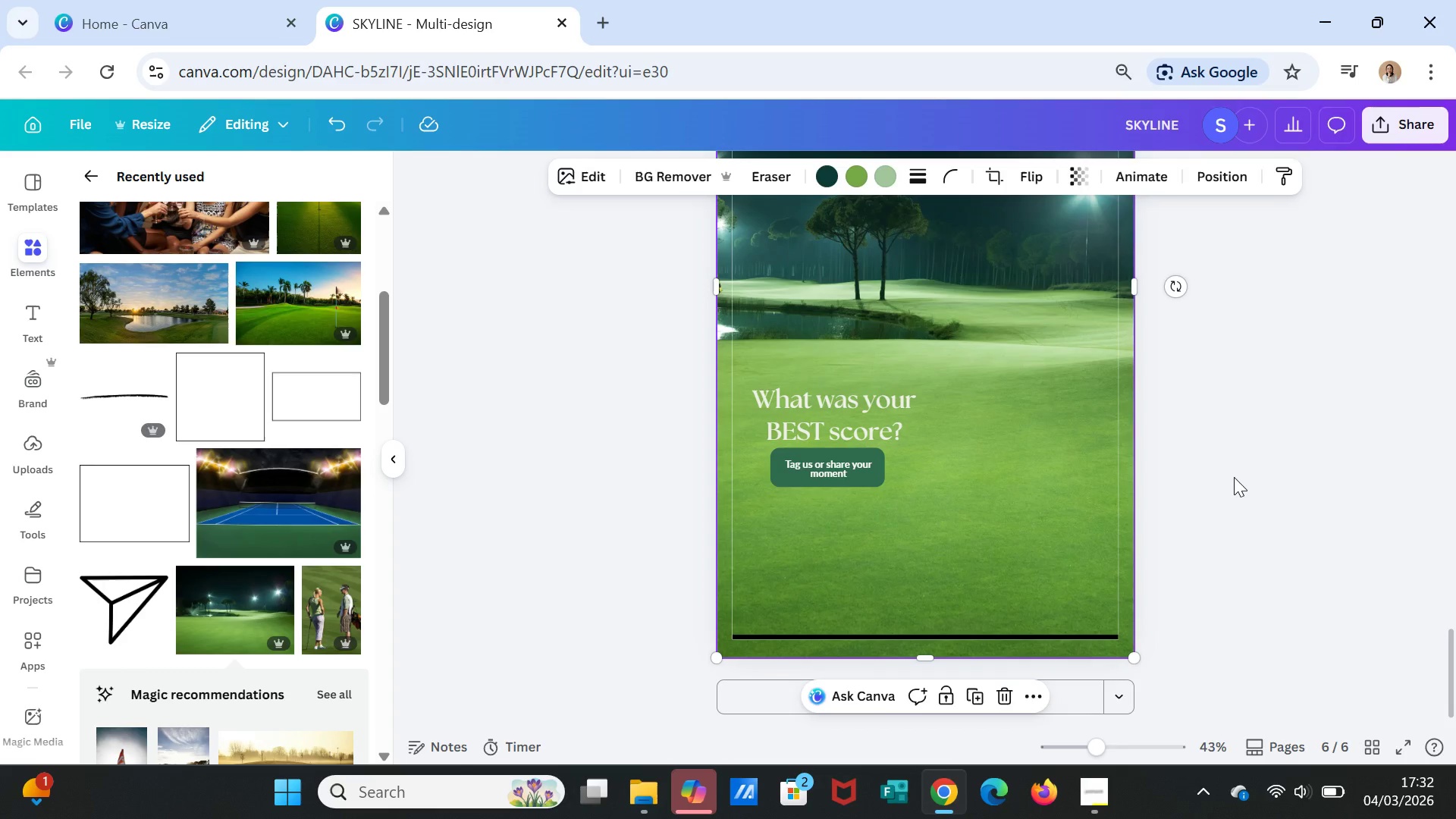 
left_click([1234, 477])
 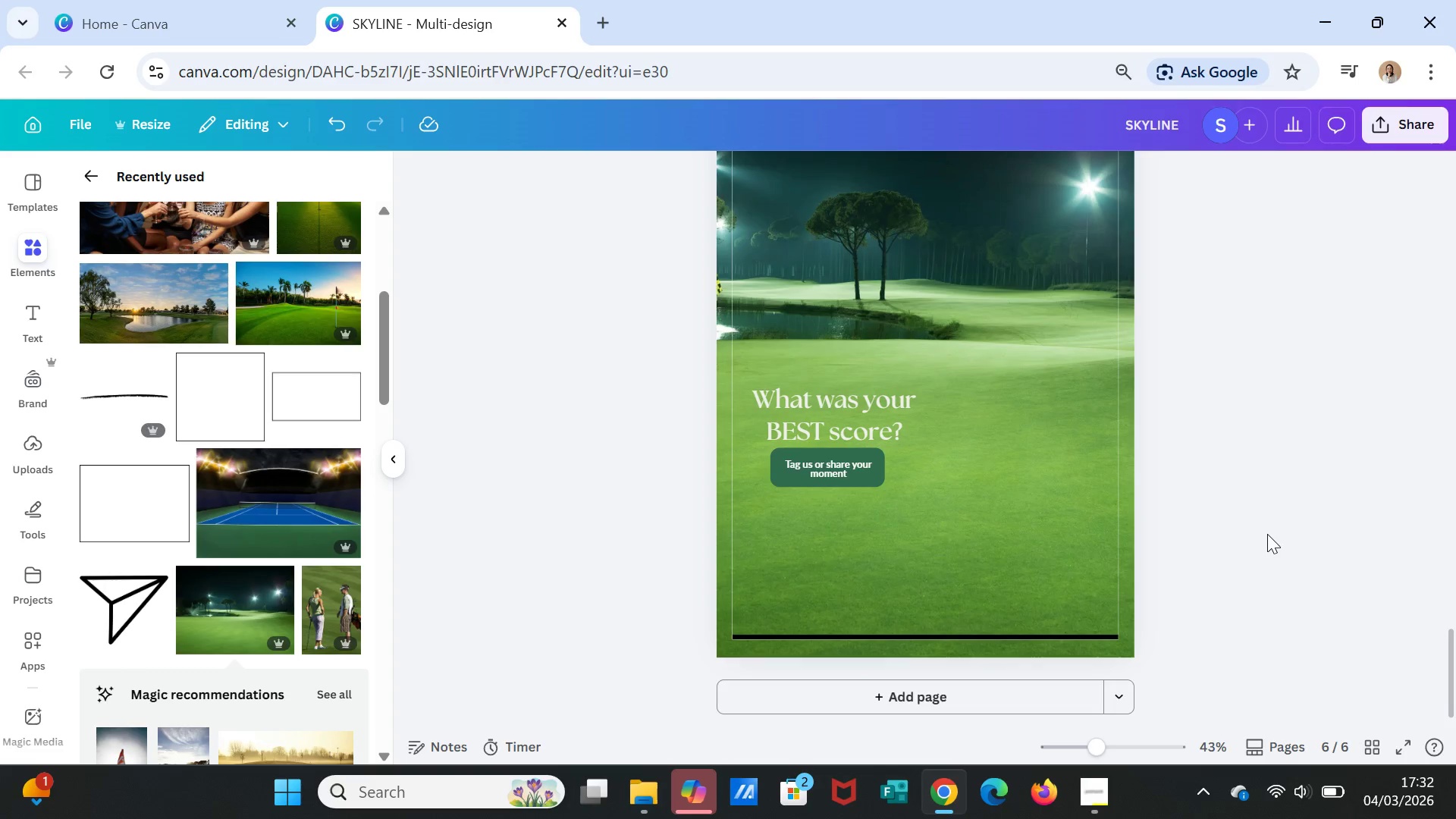 
scroll: coordinate [1267, 534], scroll_direction: up, amount: 2.0
 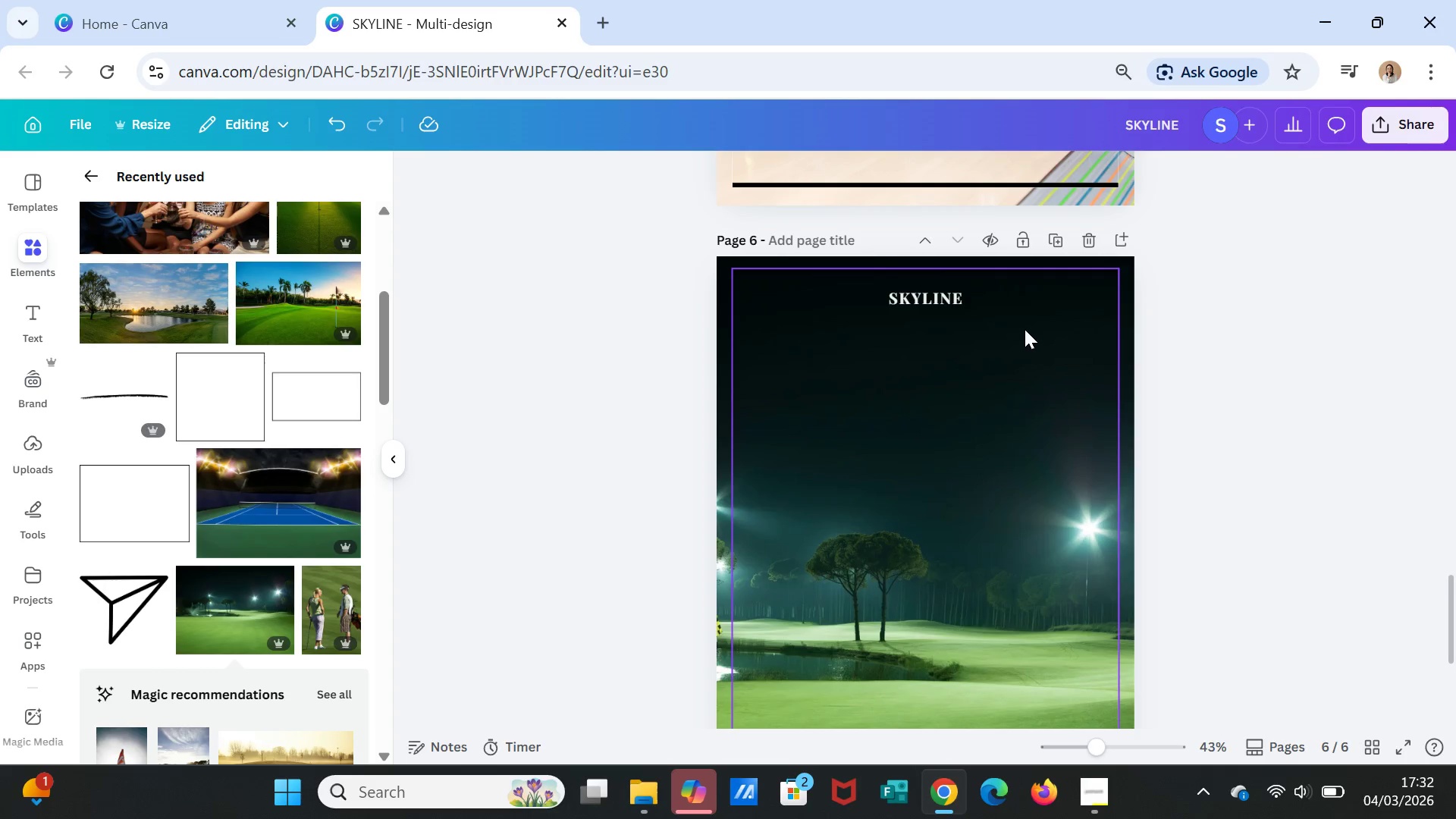 
left_click([936, 290])
 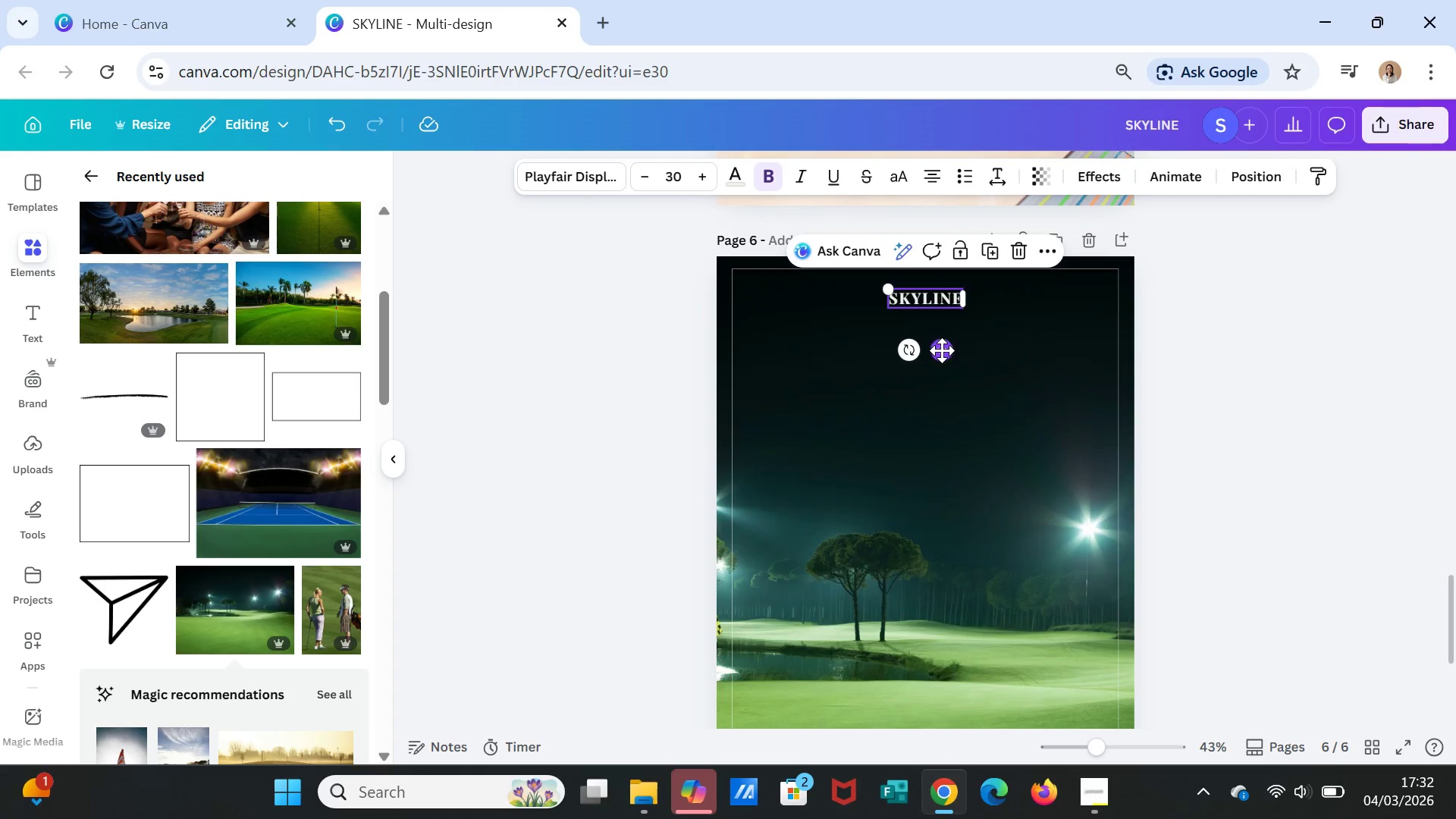 
left_click_drag(start_coordinate=[943, 351], to_coordinate=[944, 375])
 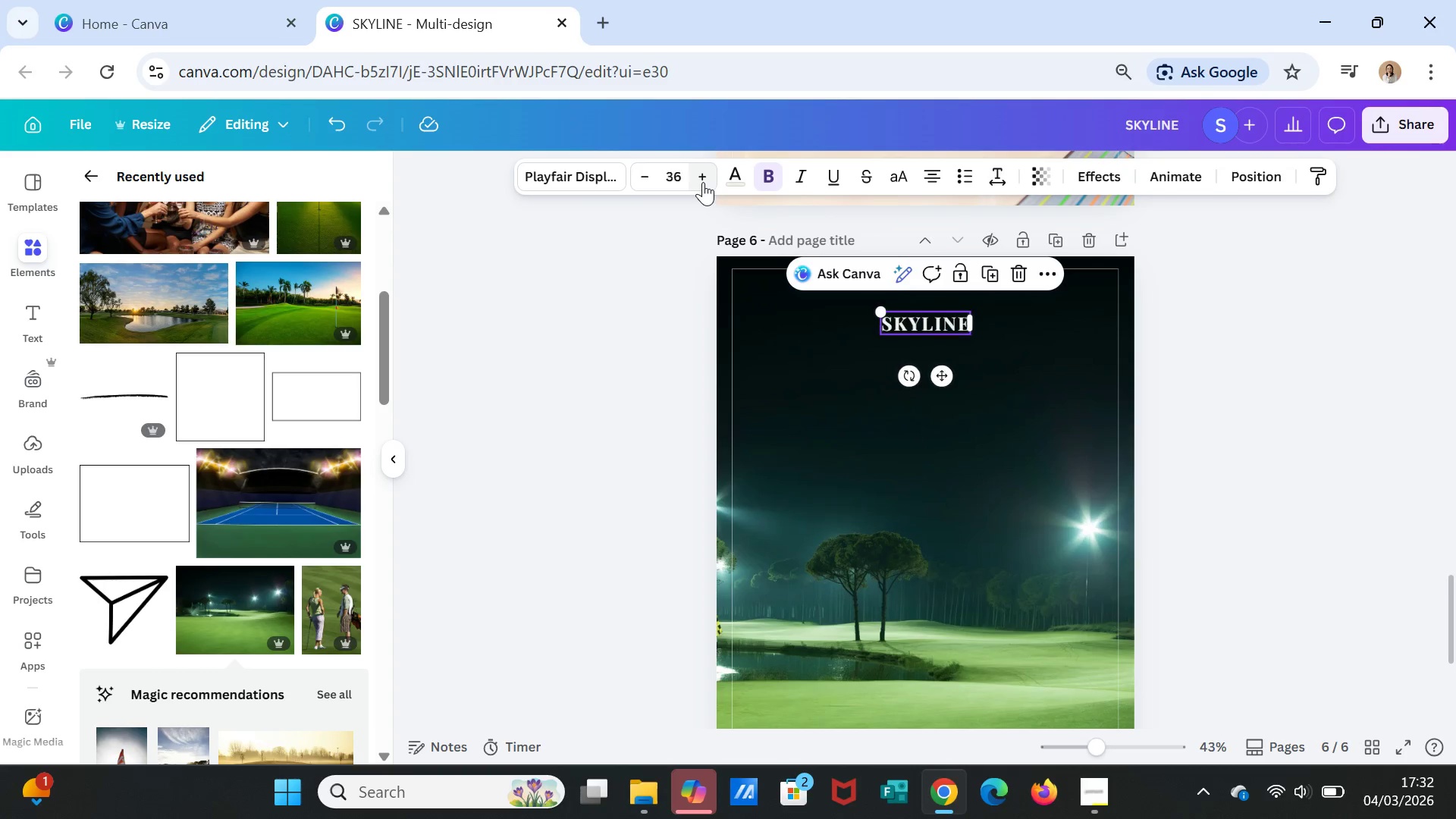 
left_click([703, 182])
 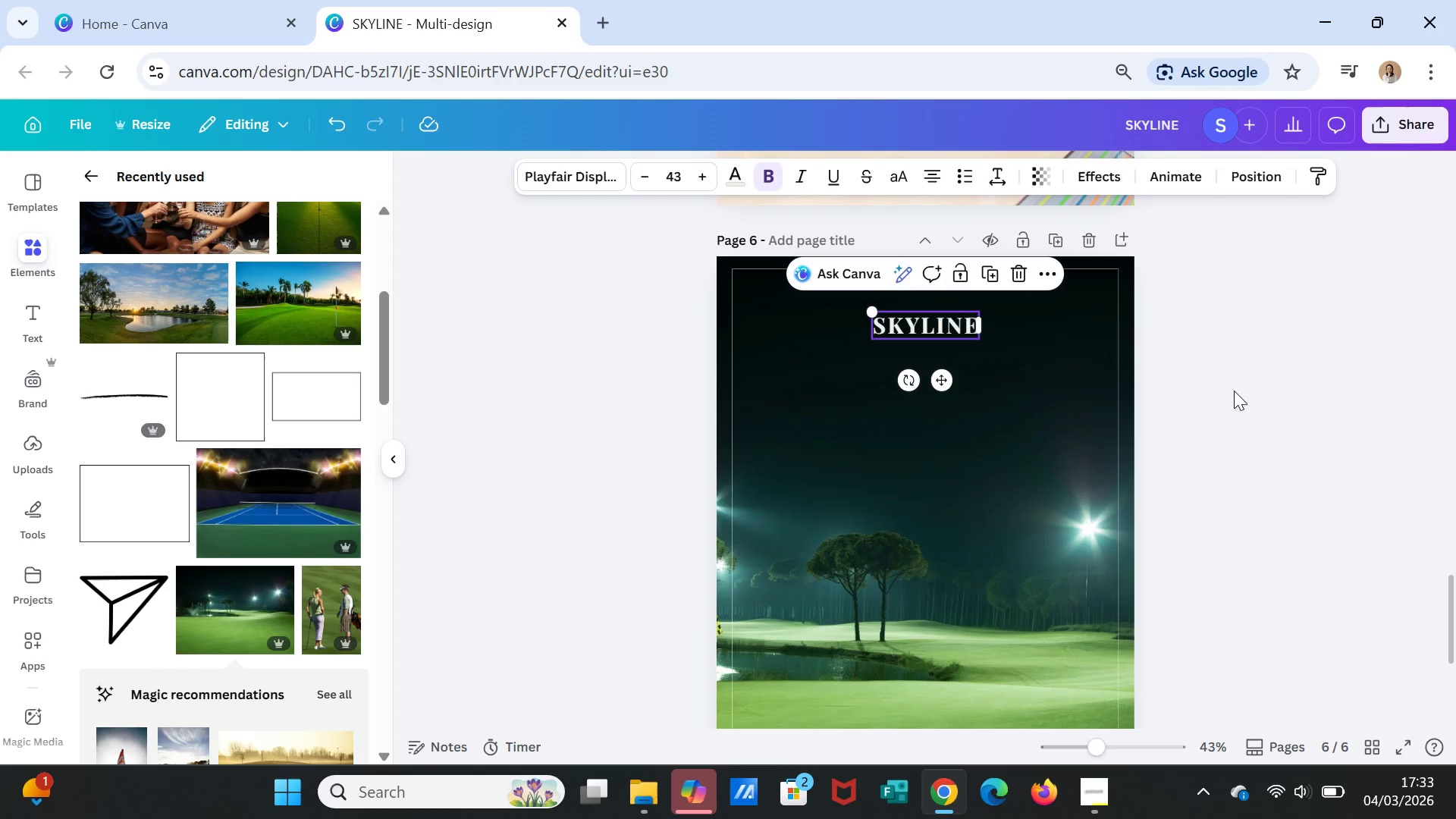 
left_click([1247, 458])
 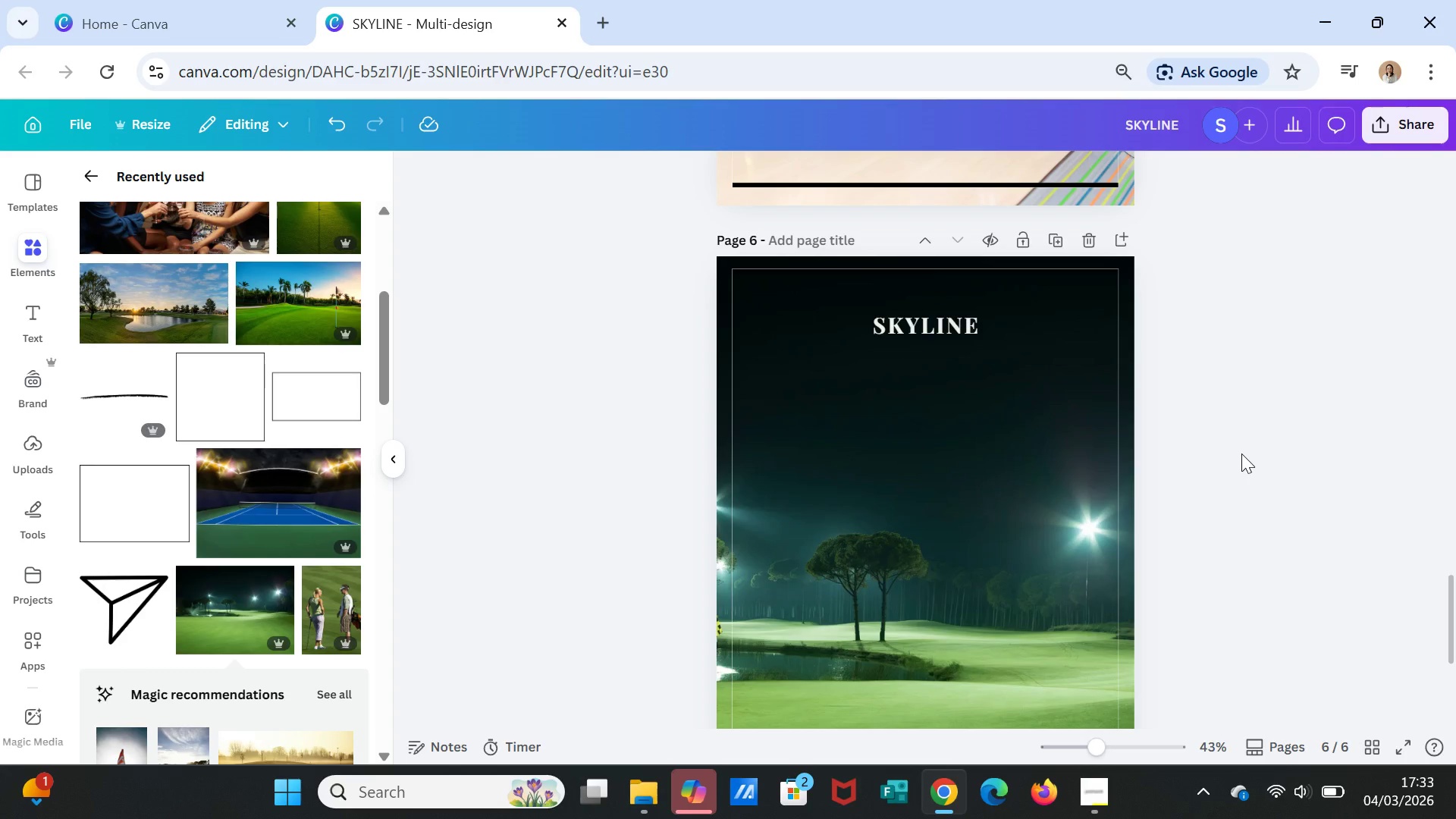 
scroll: coordinate [1238, 453], scroll_direction: down, amount: 2.0
 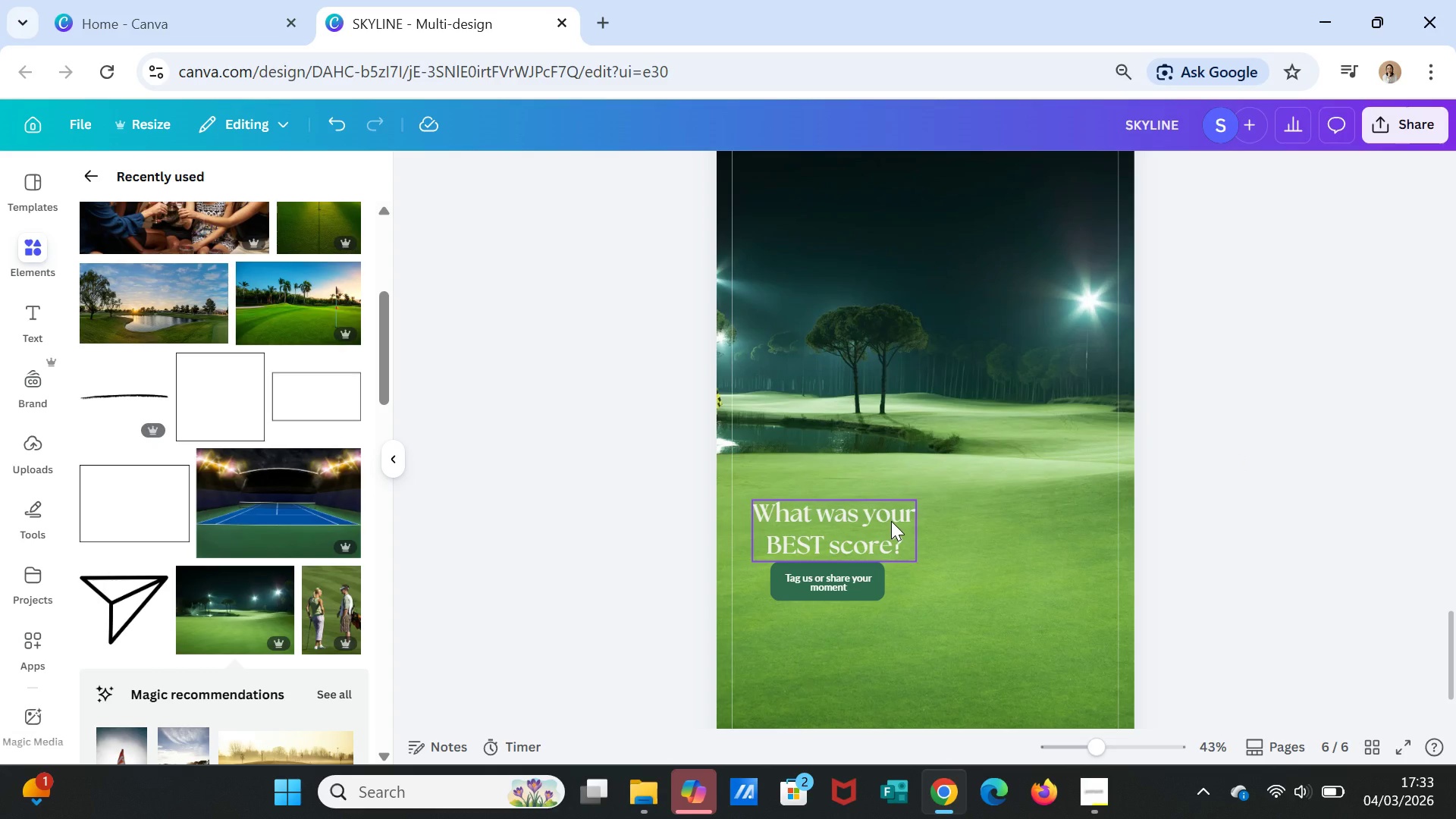 
left_click([891, 521])
 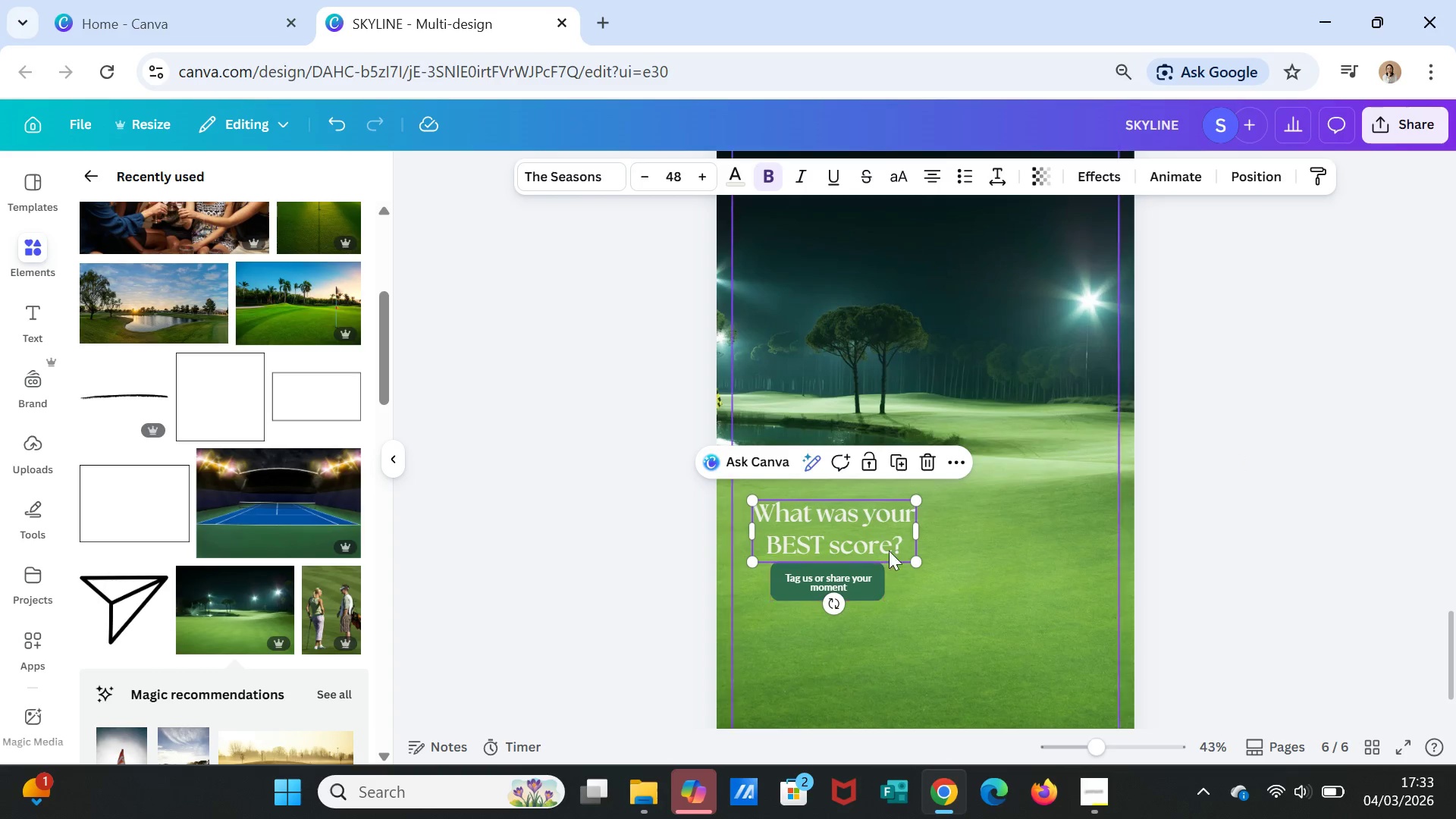 
left_click_drag(start_coordinate=[872, 525], to_coordinate=[952, 242])
 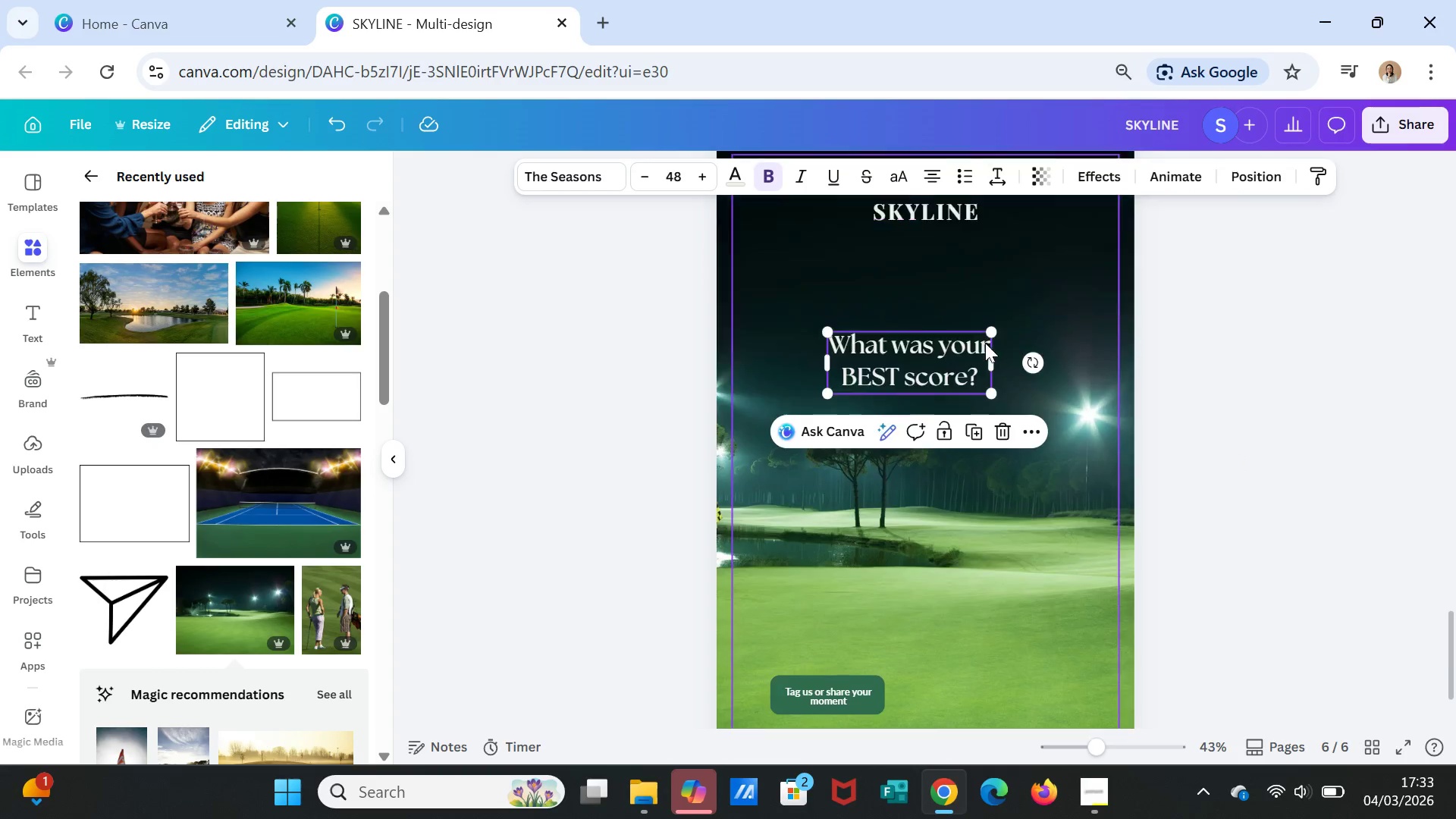 
scroll: coordinate [985, 343], scroll_direction: up, amount: 2.0
 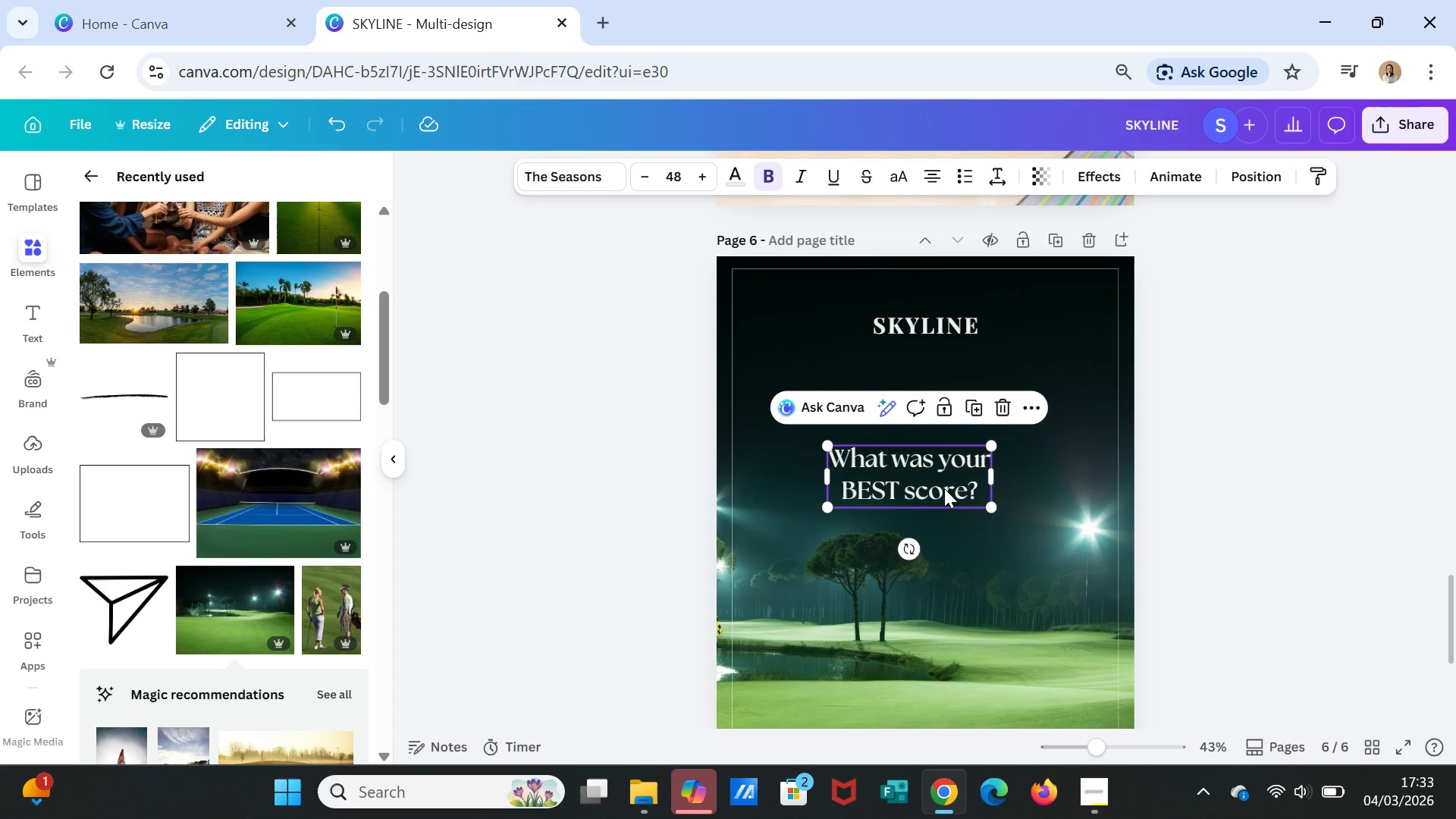 
left_click_drag(start_coordinate=[944, 488], to_coordinate=[962, 431])
 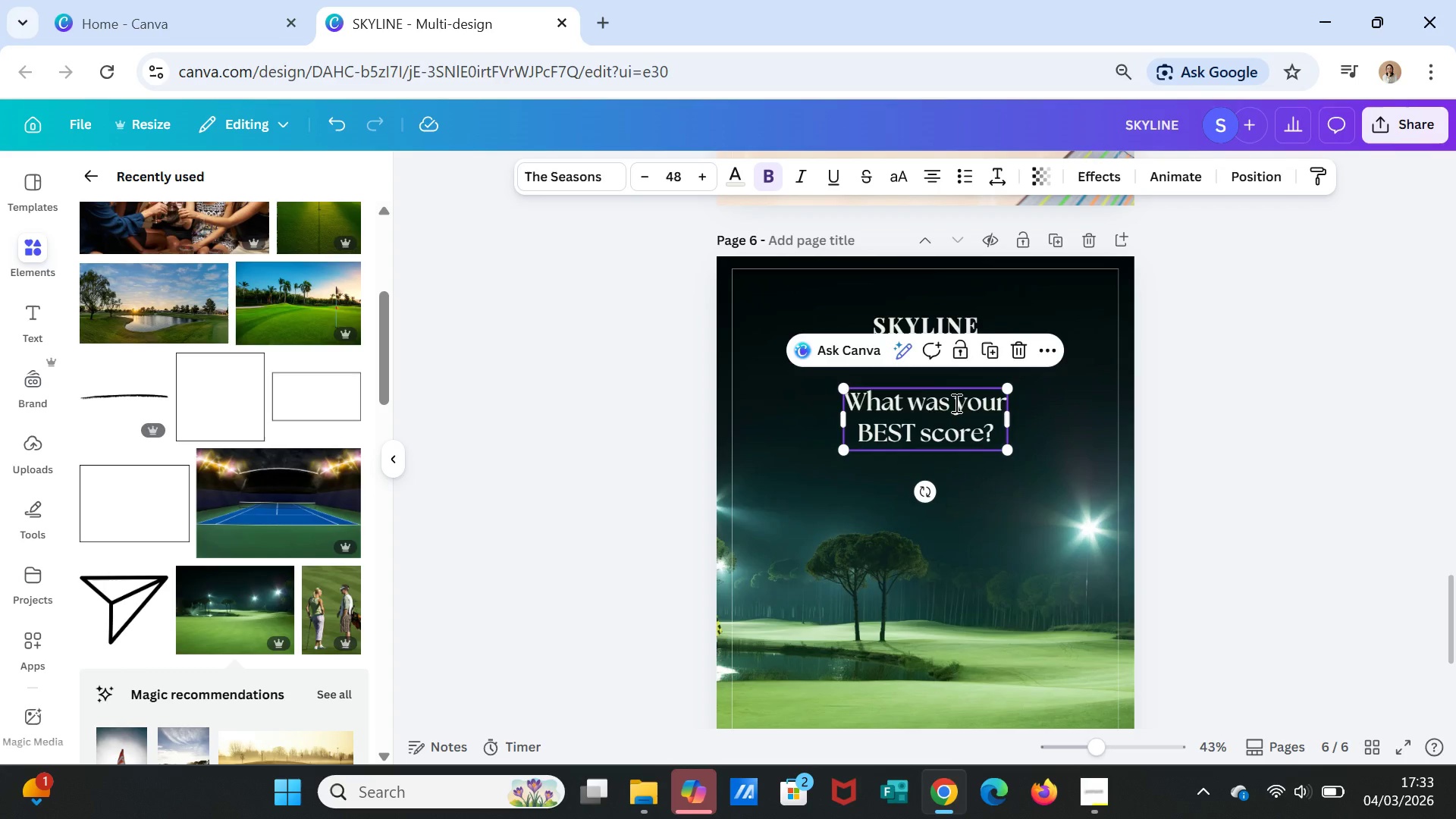 
double_click([955, 403])
 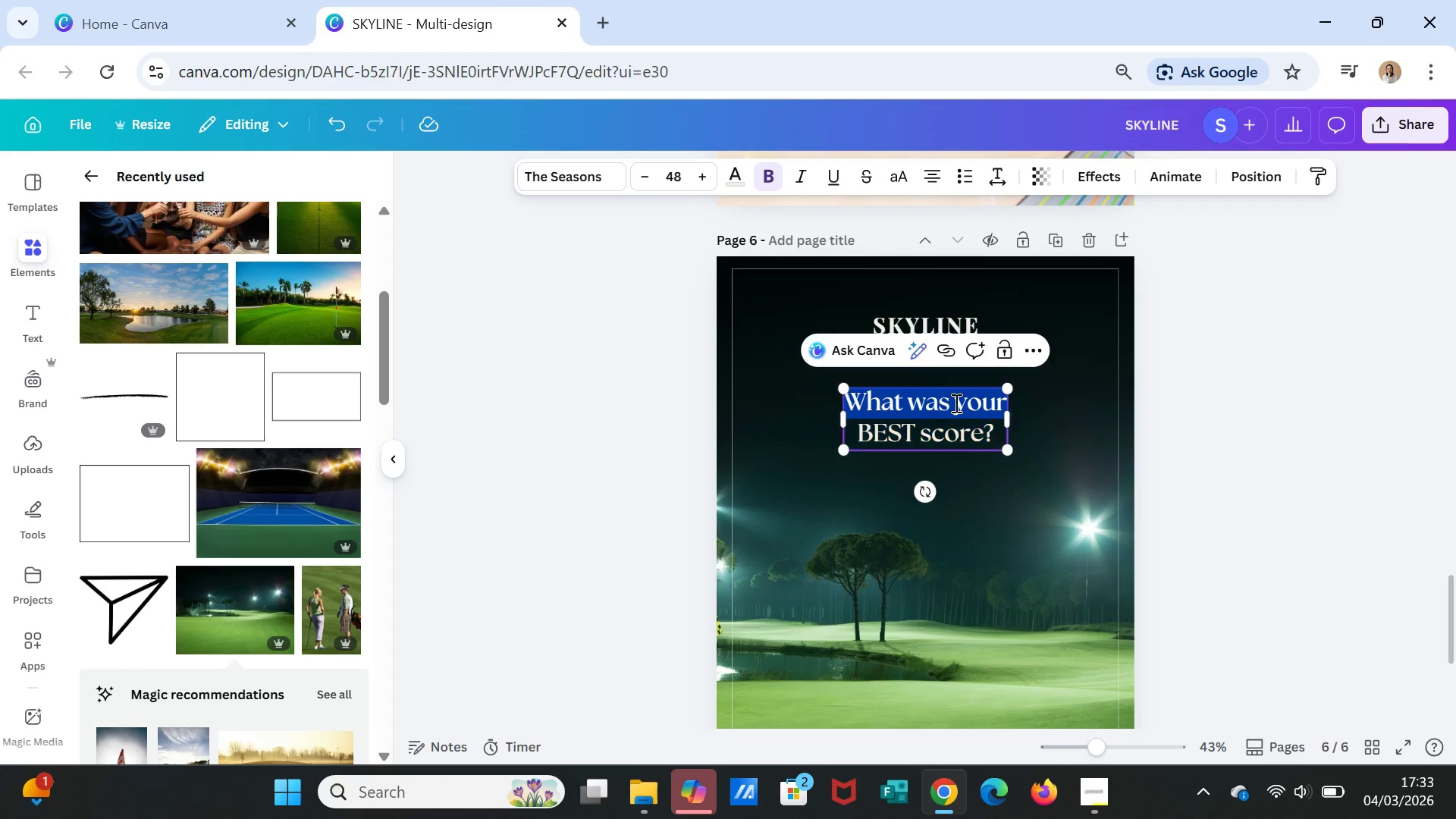 
triple_click([955, 403])
 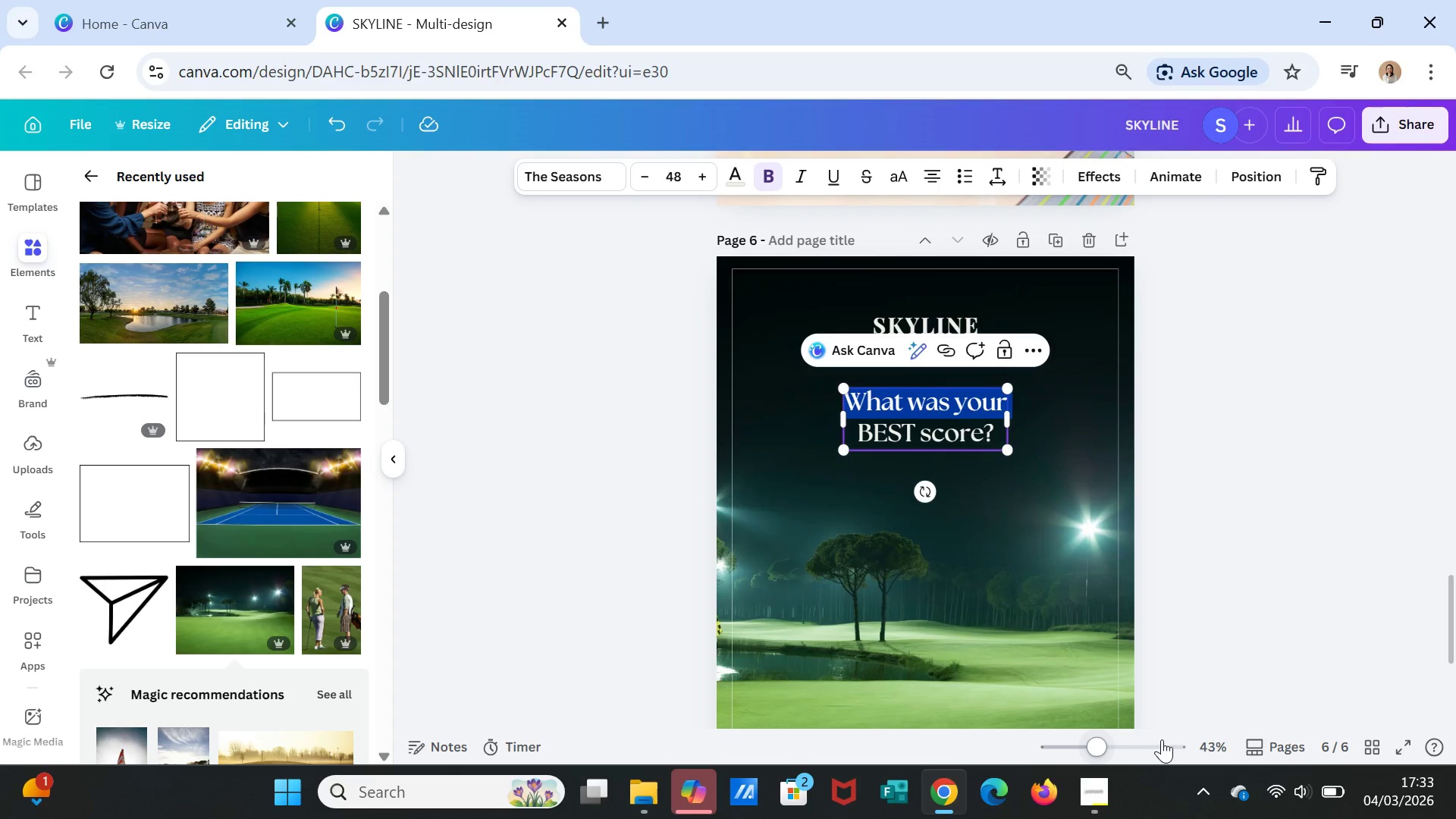 
key(Shift+ArrowDown)
 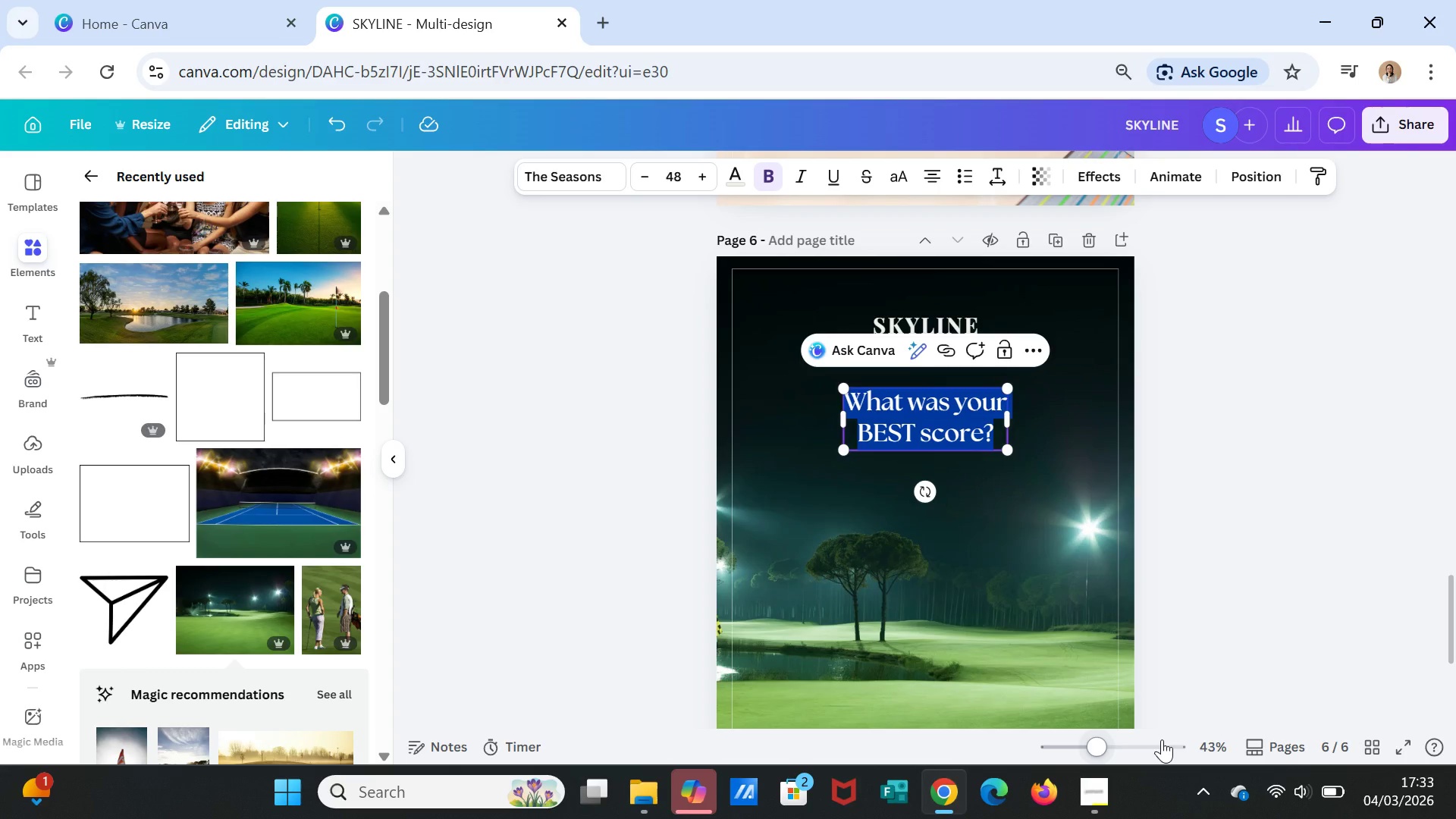 
type(Tell us,)
 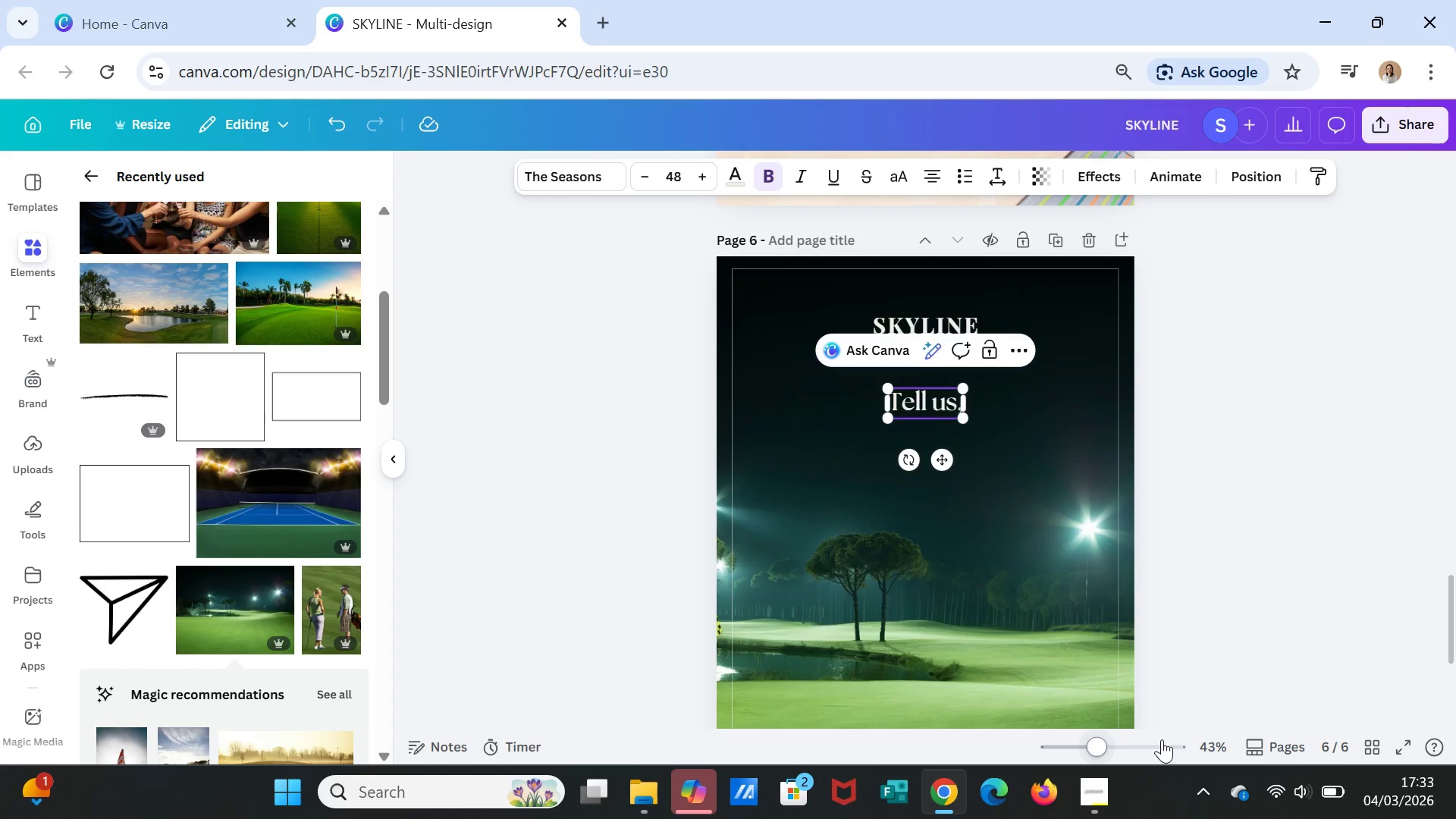 
key(Enter)
 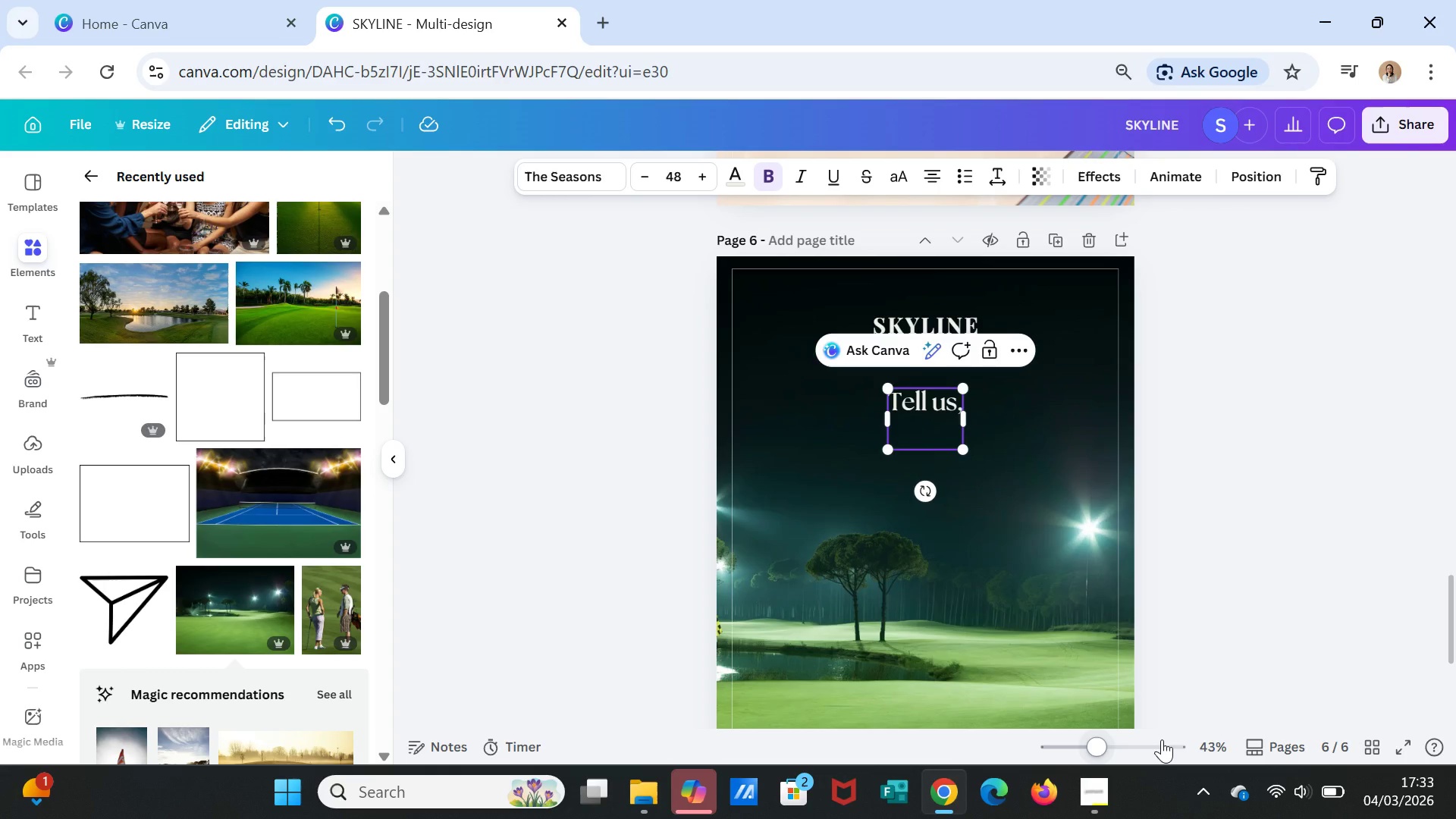 
key(Backspace)
key(Backspace)
type(, )
key(Backspace)
key(Backspace)
type( your)
 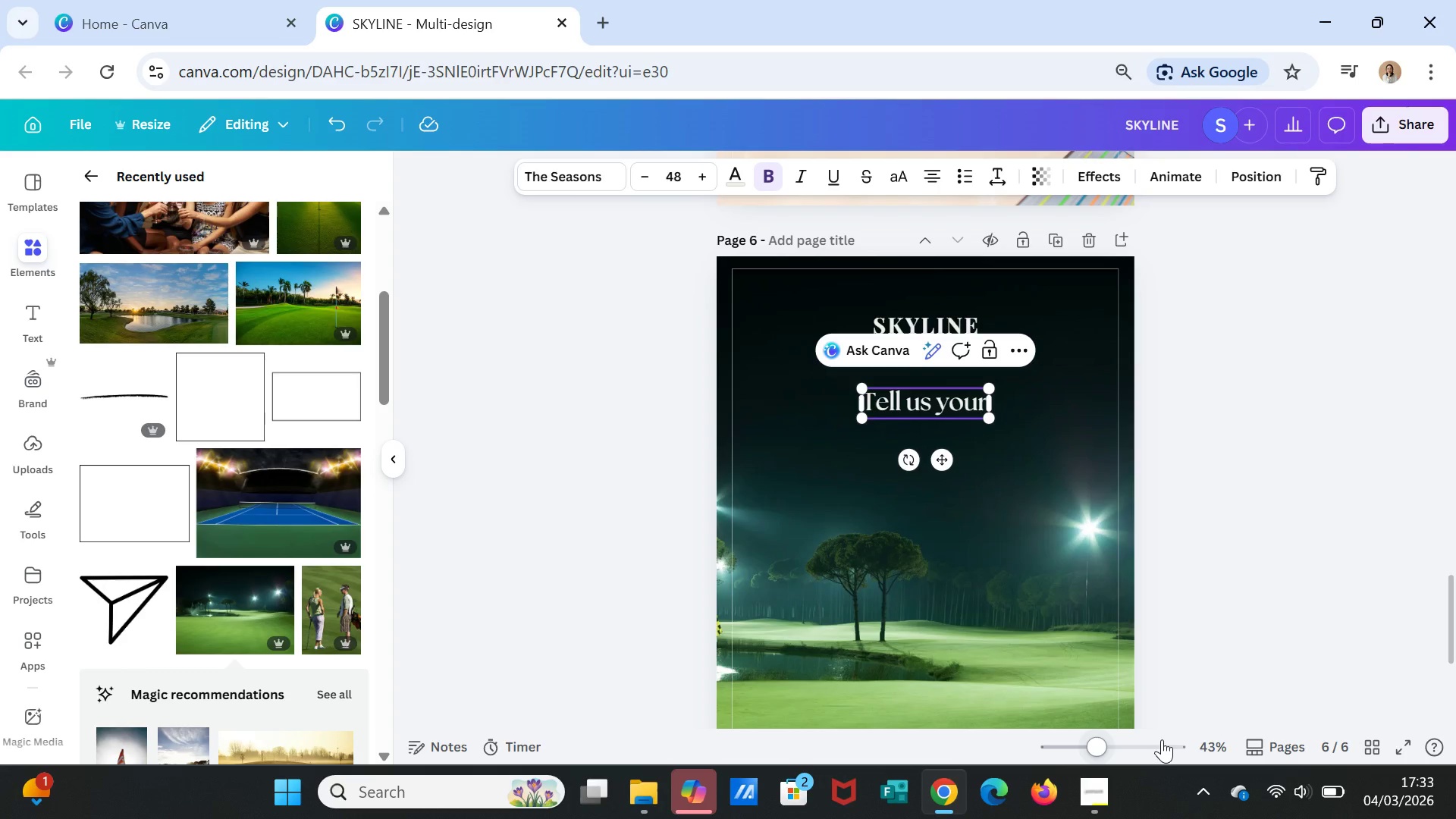 
key(Enter)
 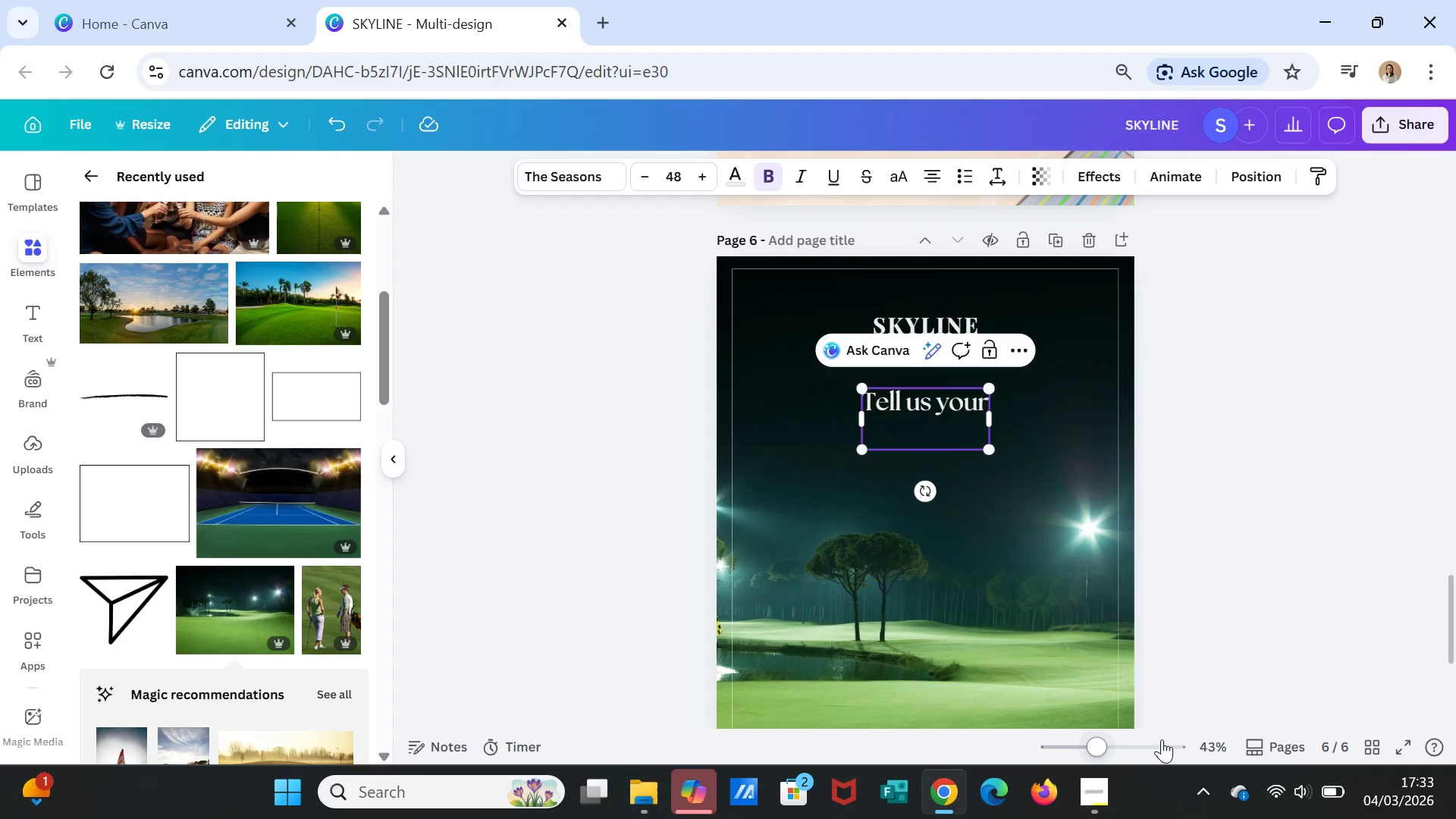 
type(PARK HIGHLIGHT)
 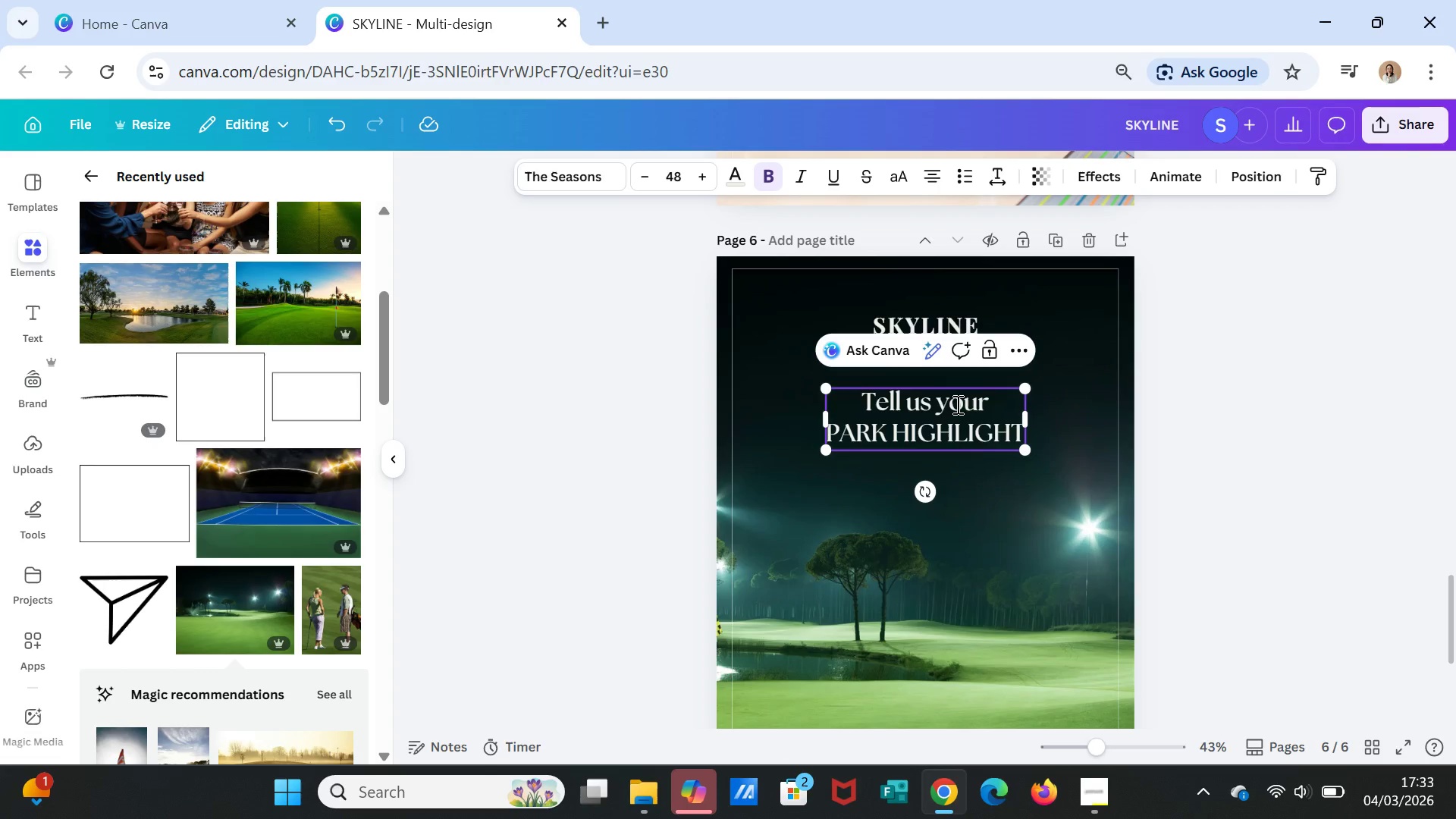 
wait(6.31)
 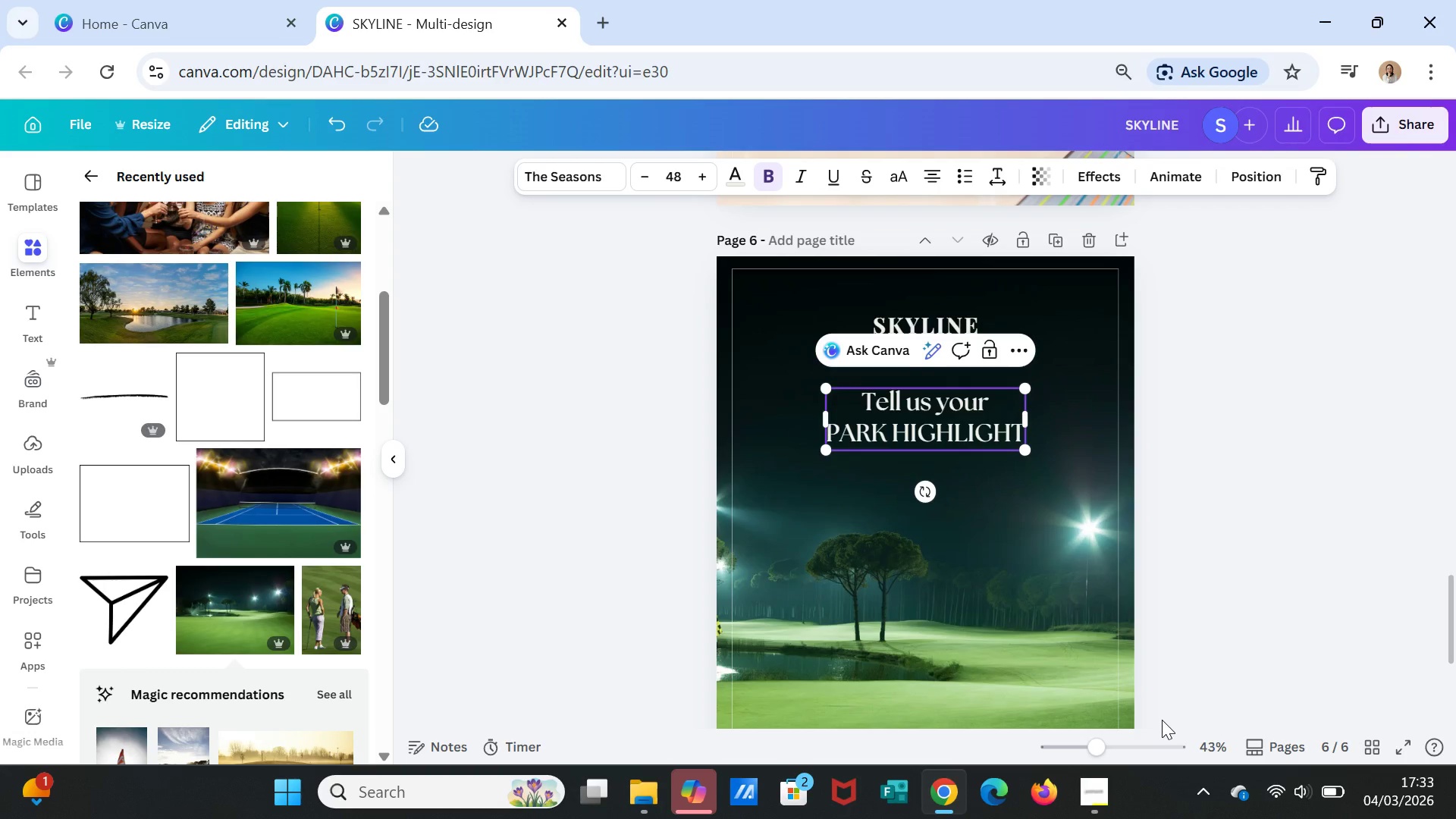 
left_click([935, 403])
 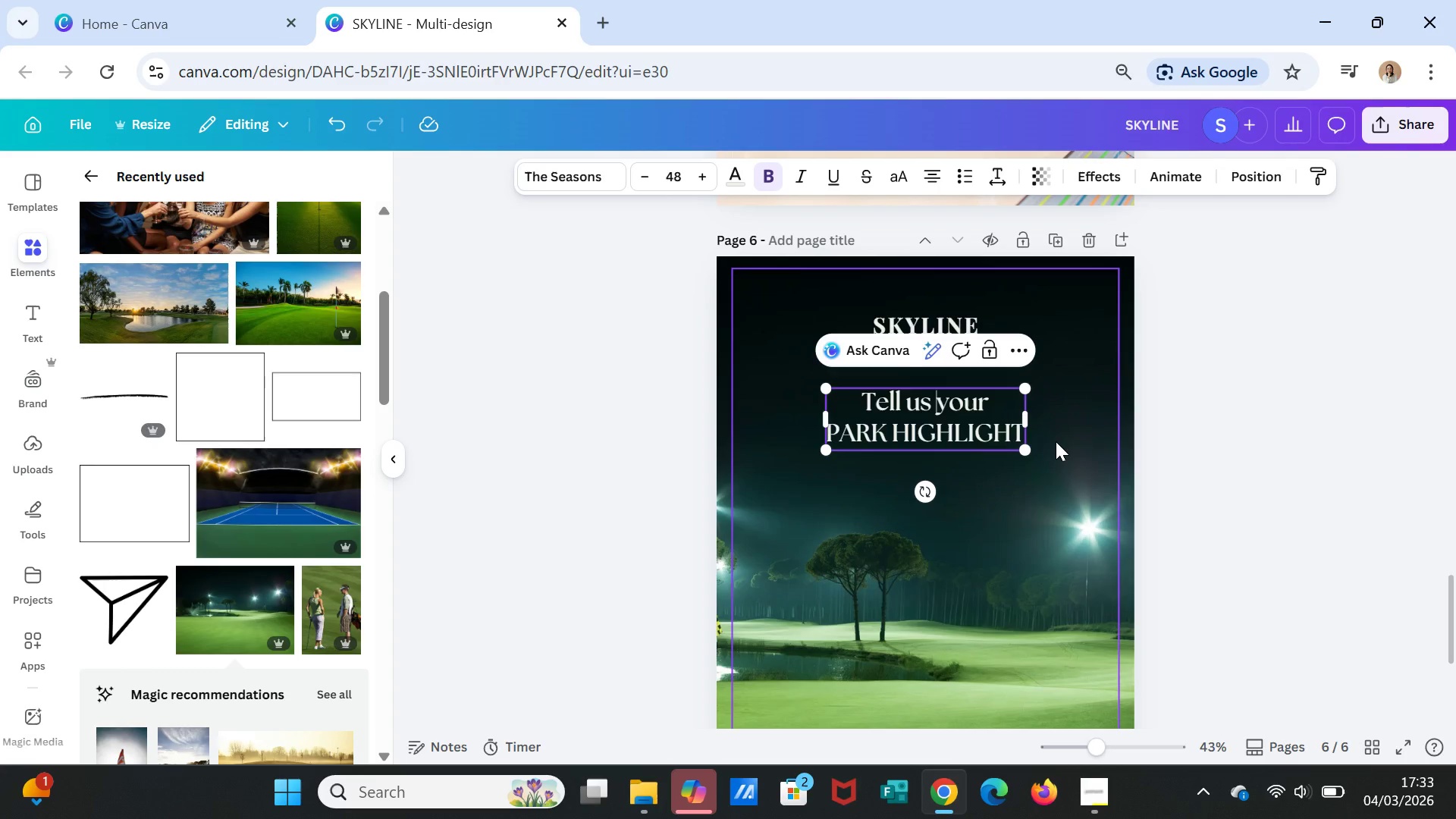 
key(Backspace)
 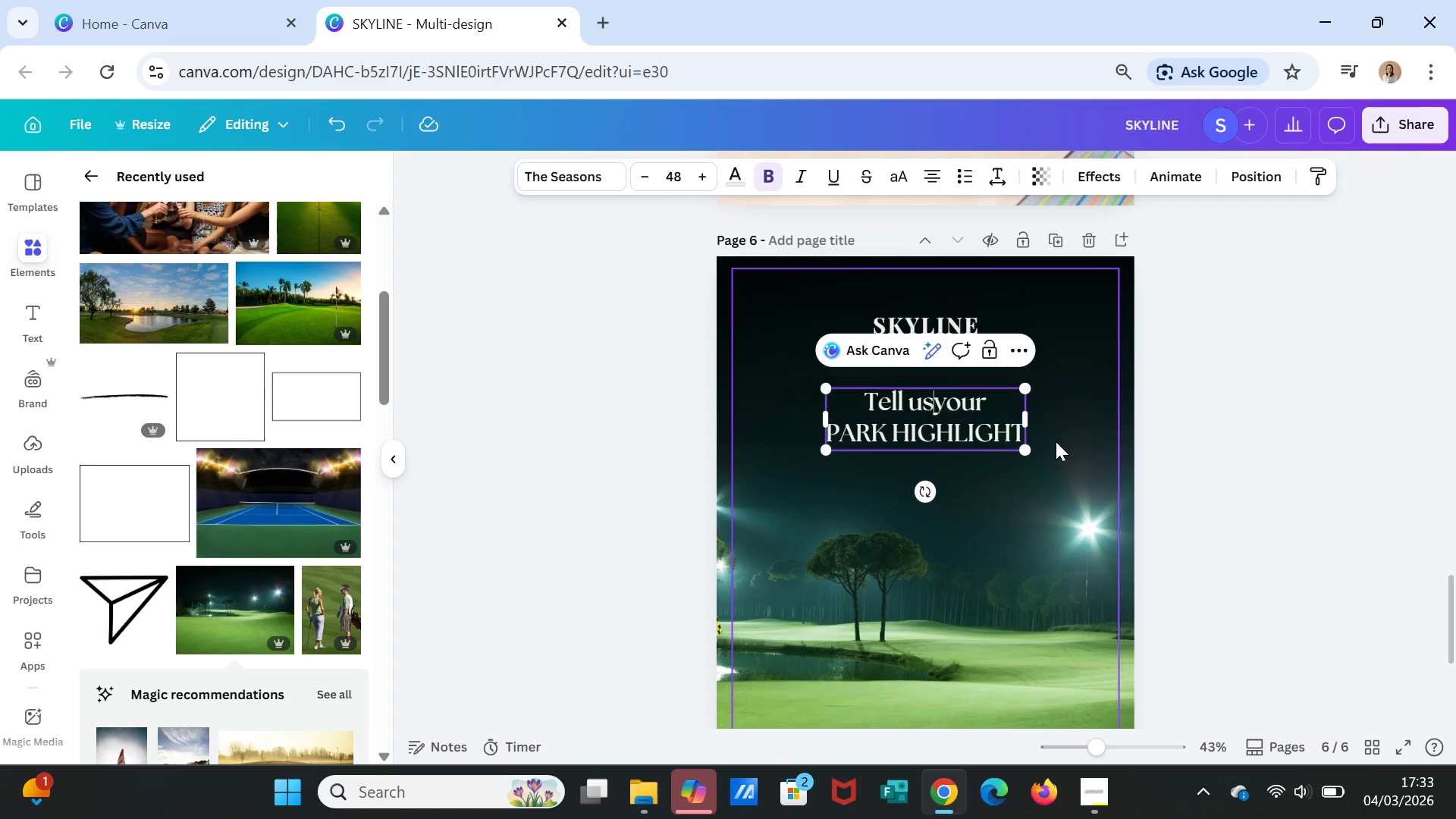 
key(Comma)
 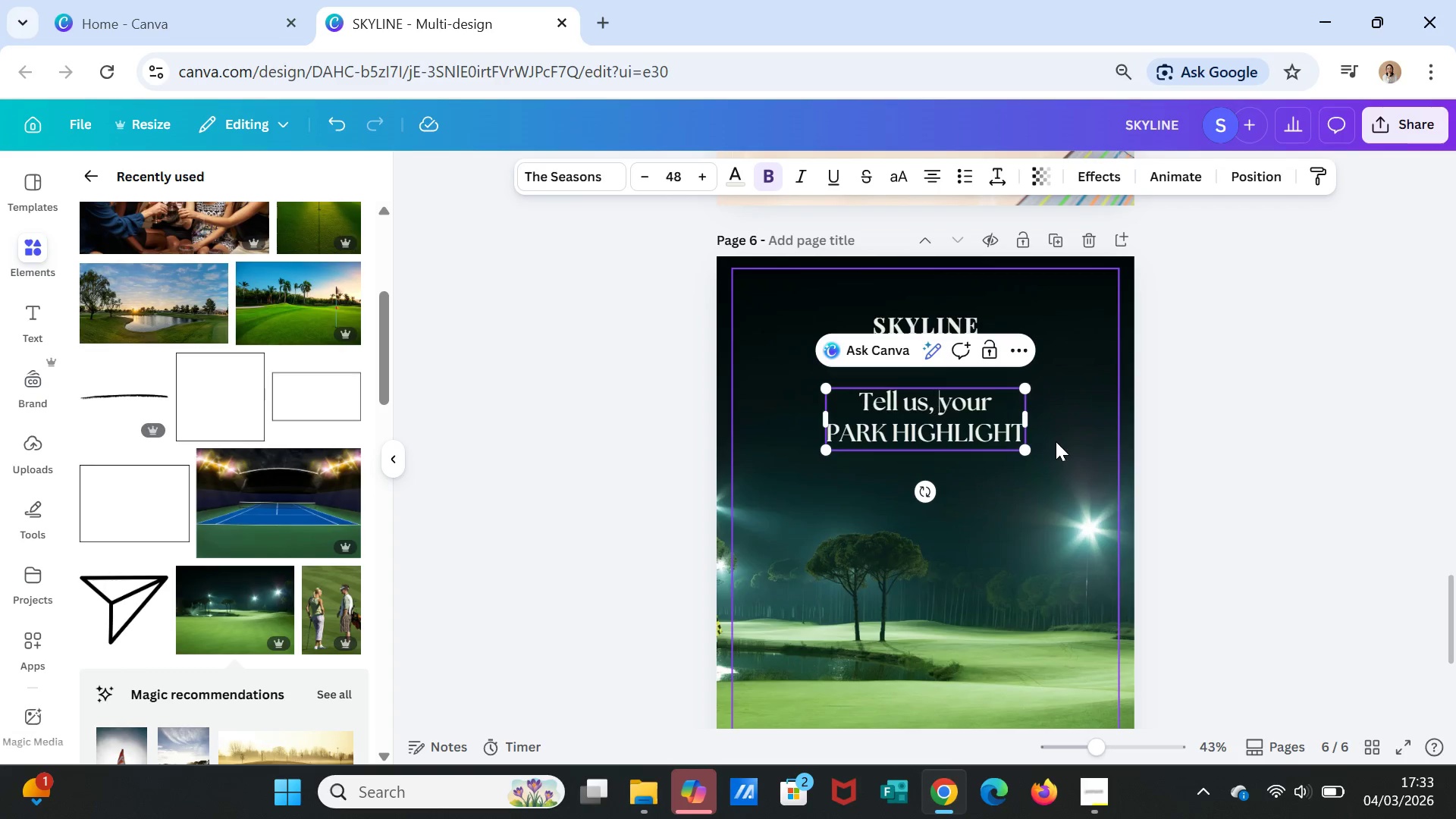 
key(Space)
 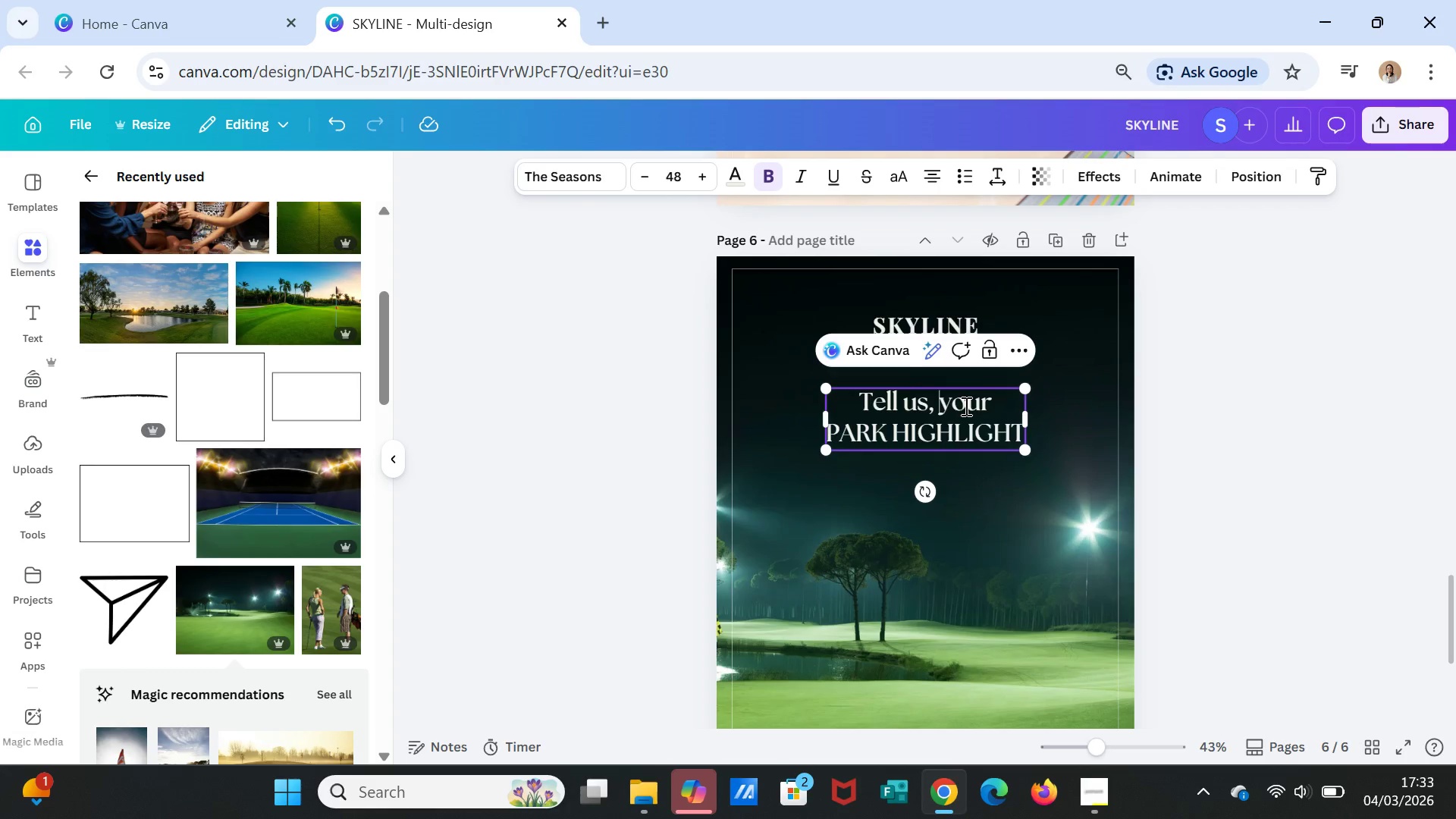 
double_click([965, 405])
 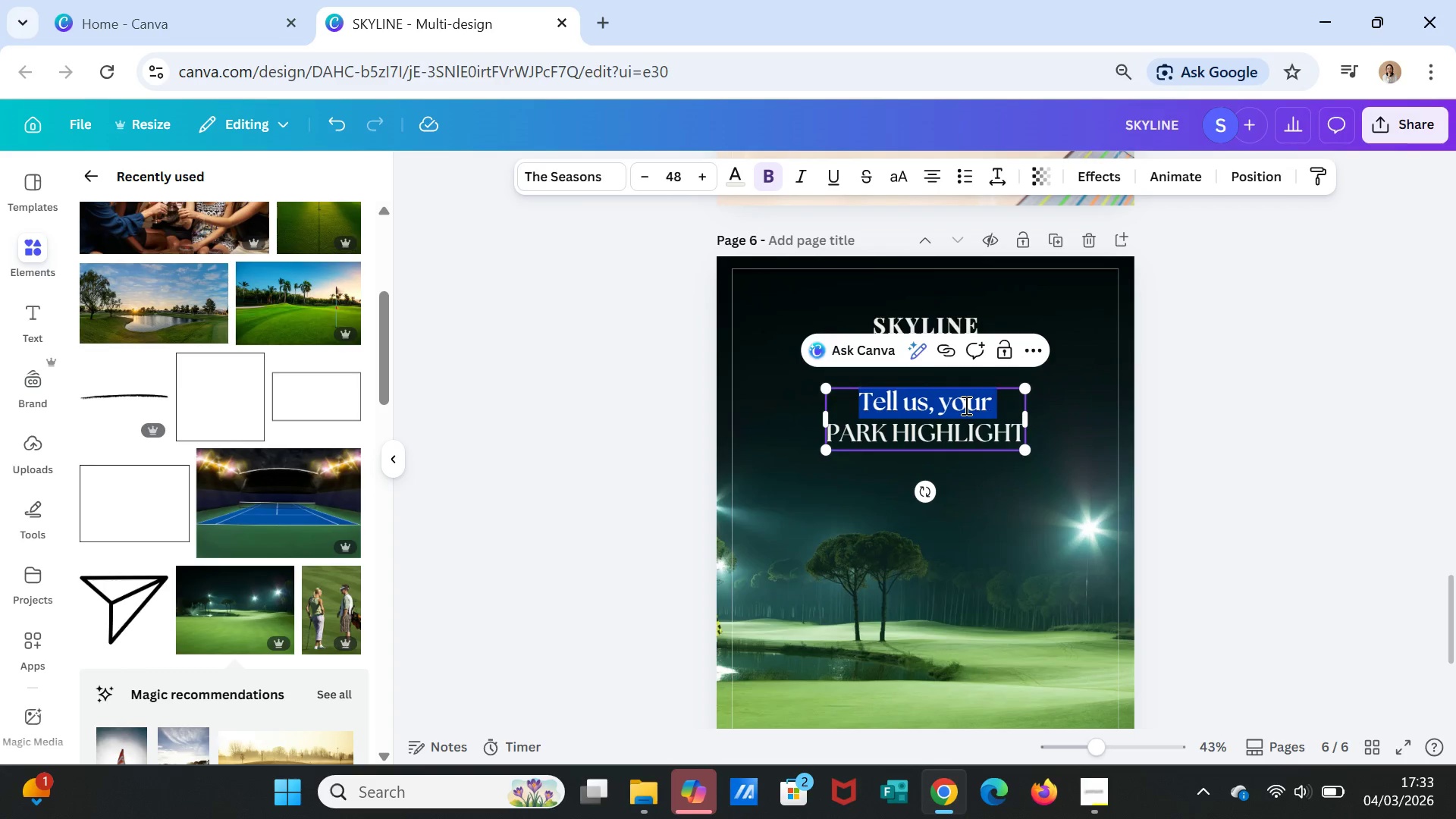 
triple_click([965, 405])
 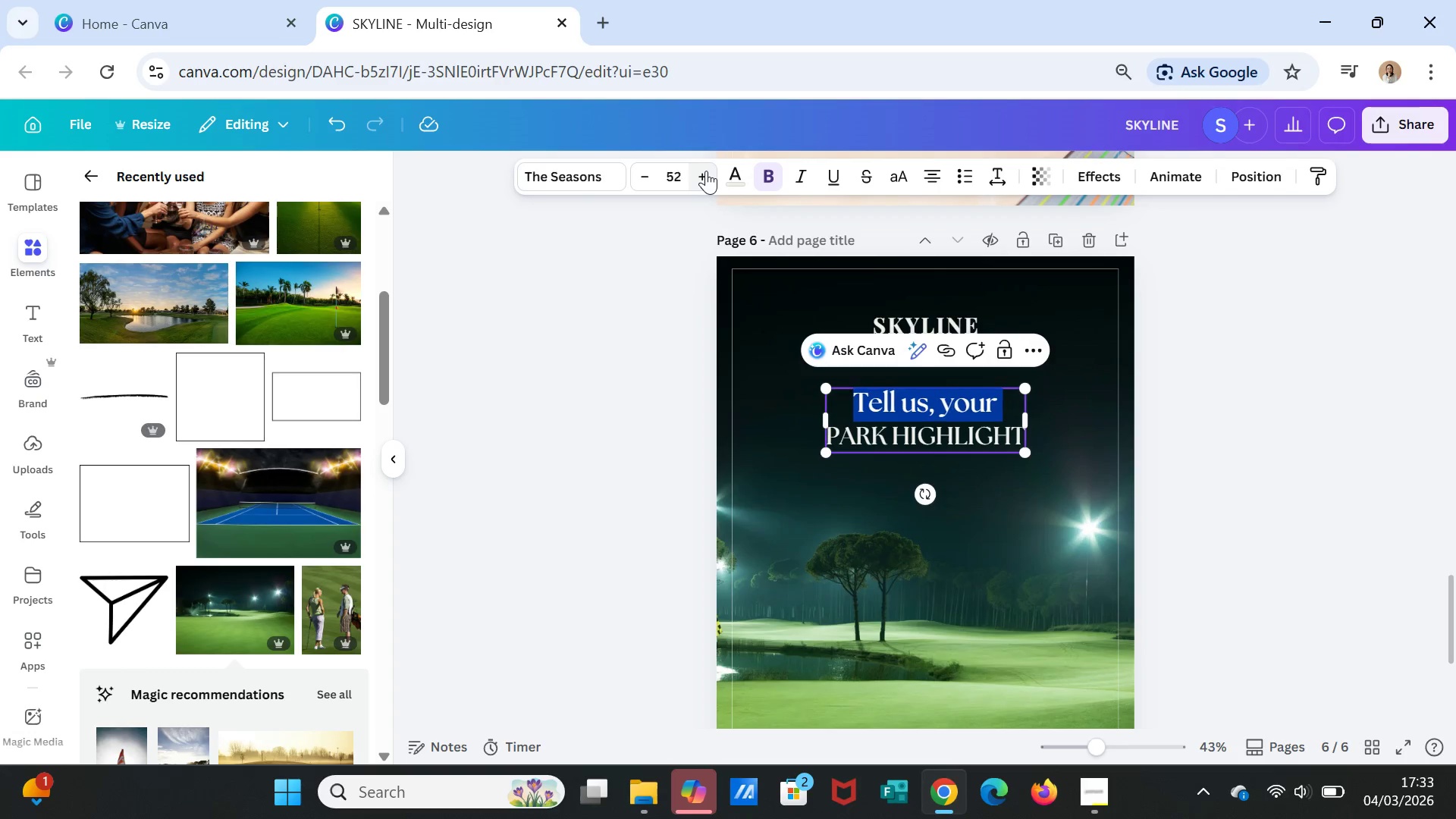 
left_click([706, 171])
 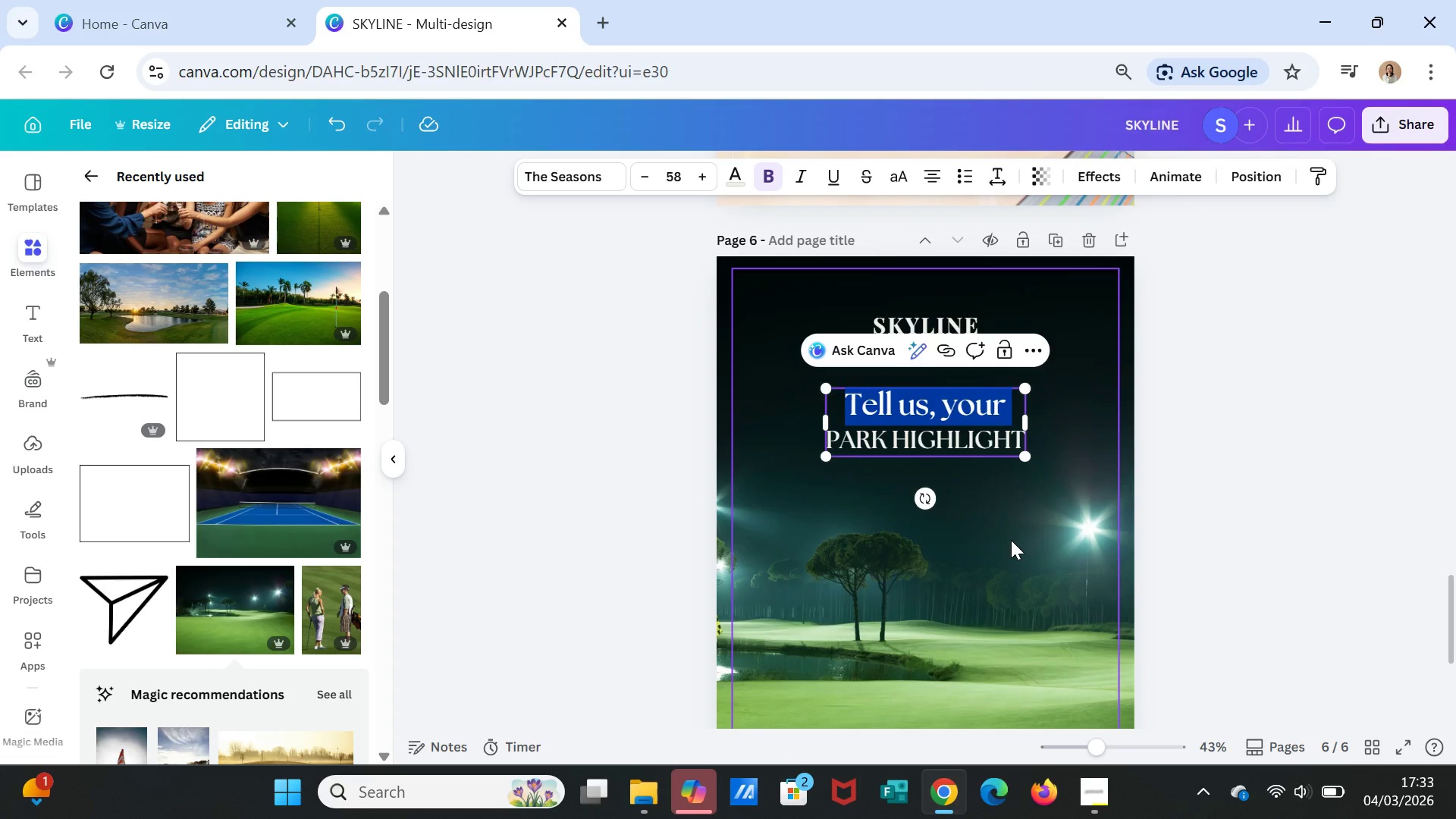 
left_click([1011, 540])
 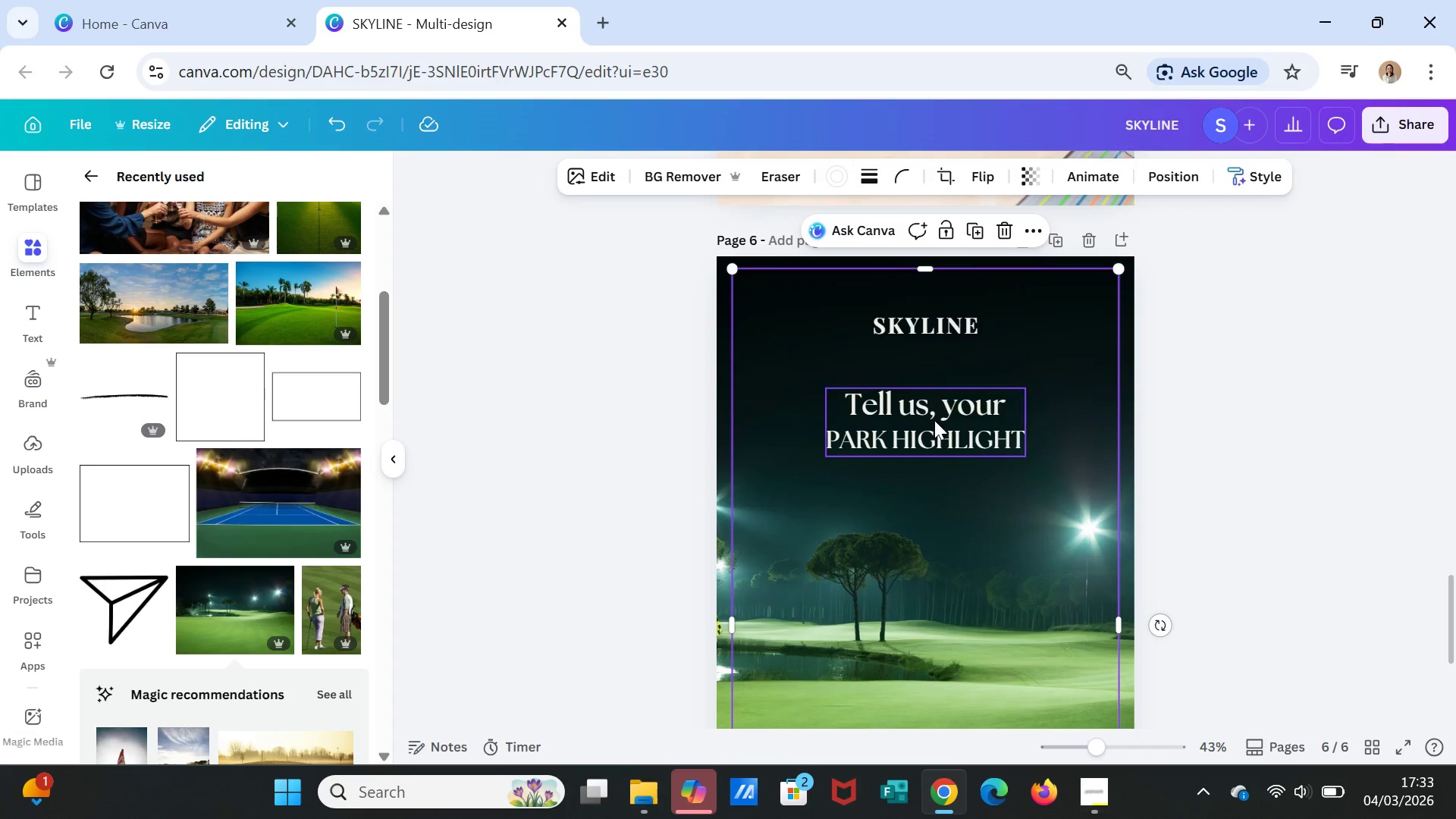 
left_click([934, 420])
 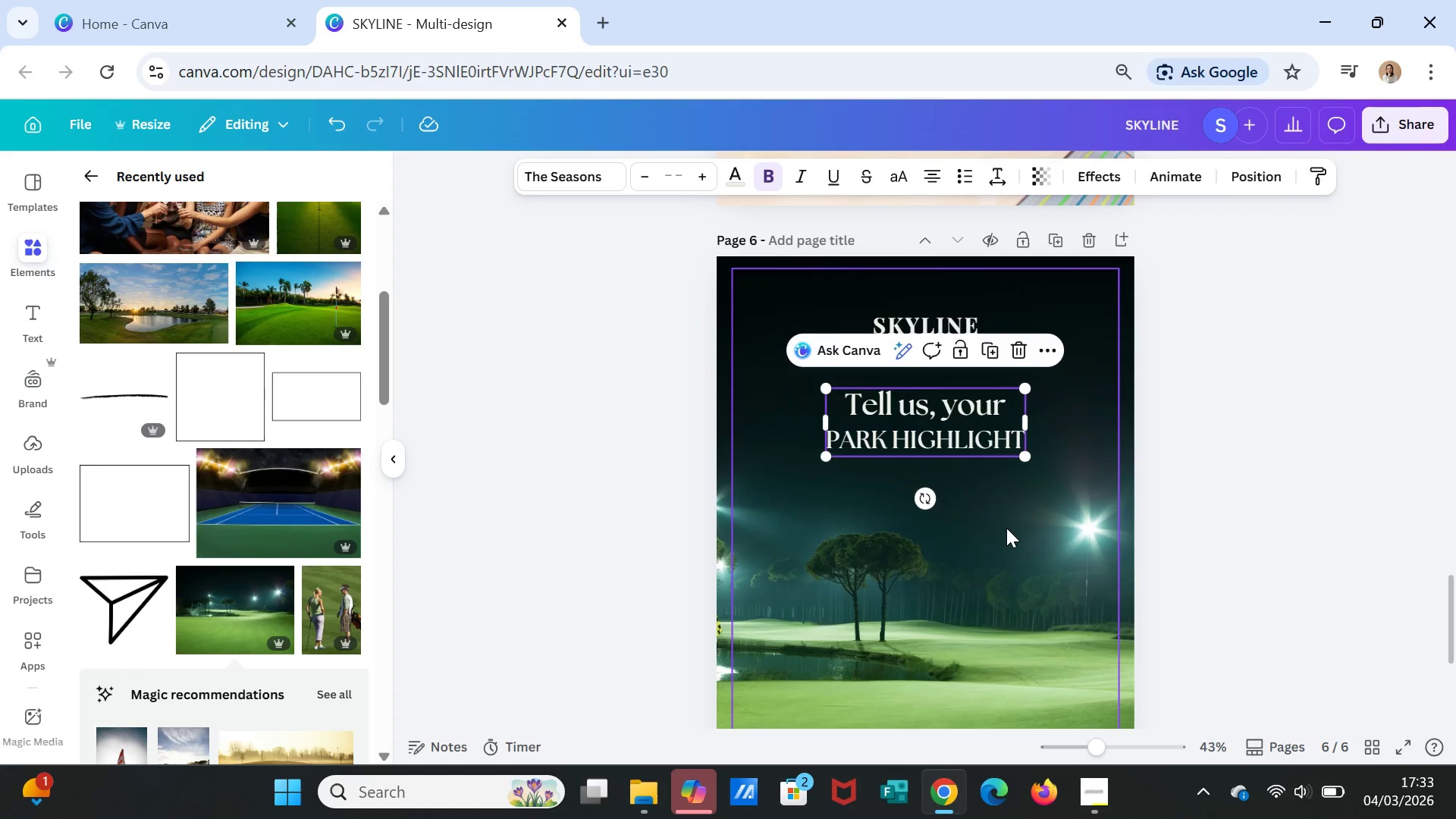 
left_click([1006, 528])
 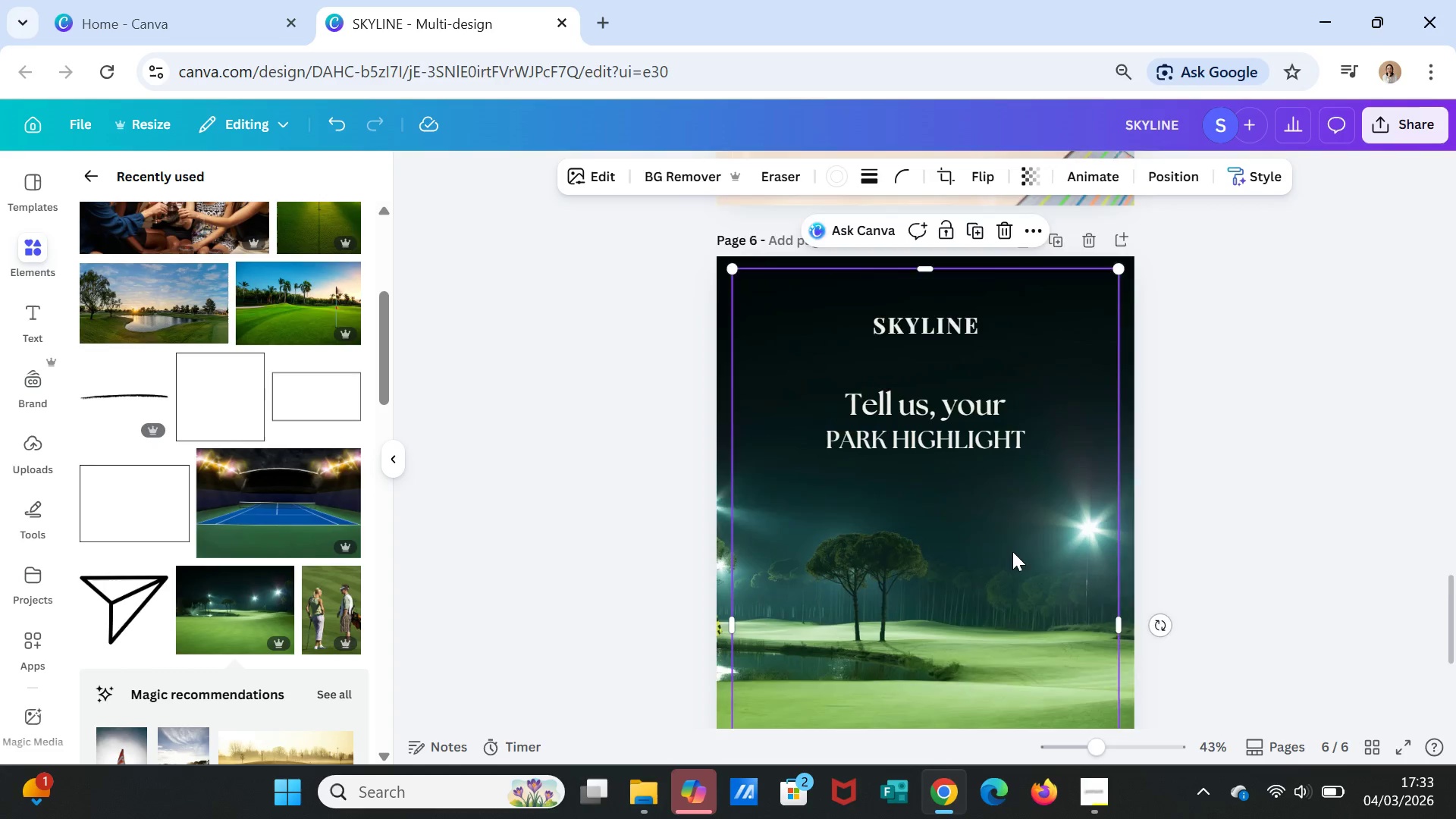 
scroll: coordinate [888, 695], scroll_direction: down, amount: 2.0
 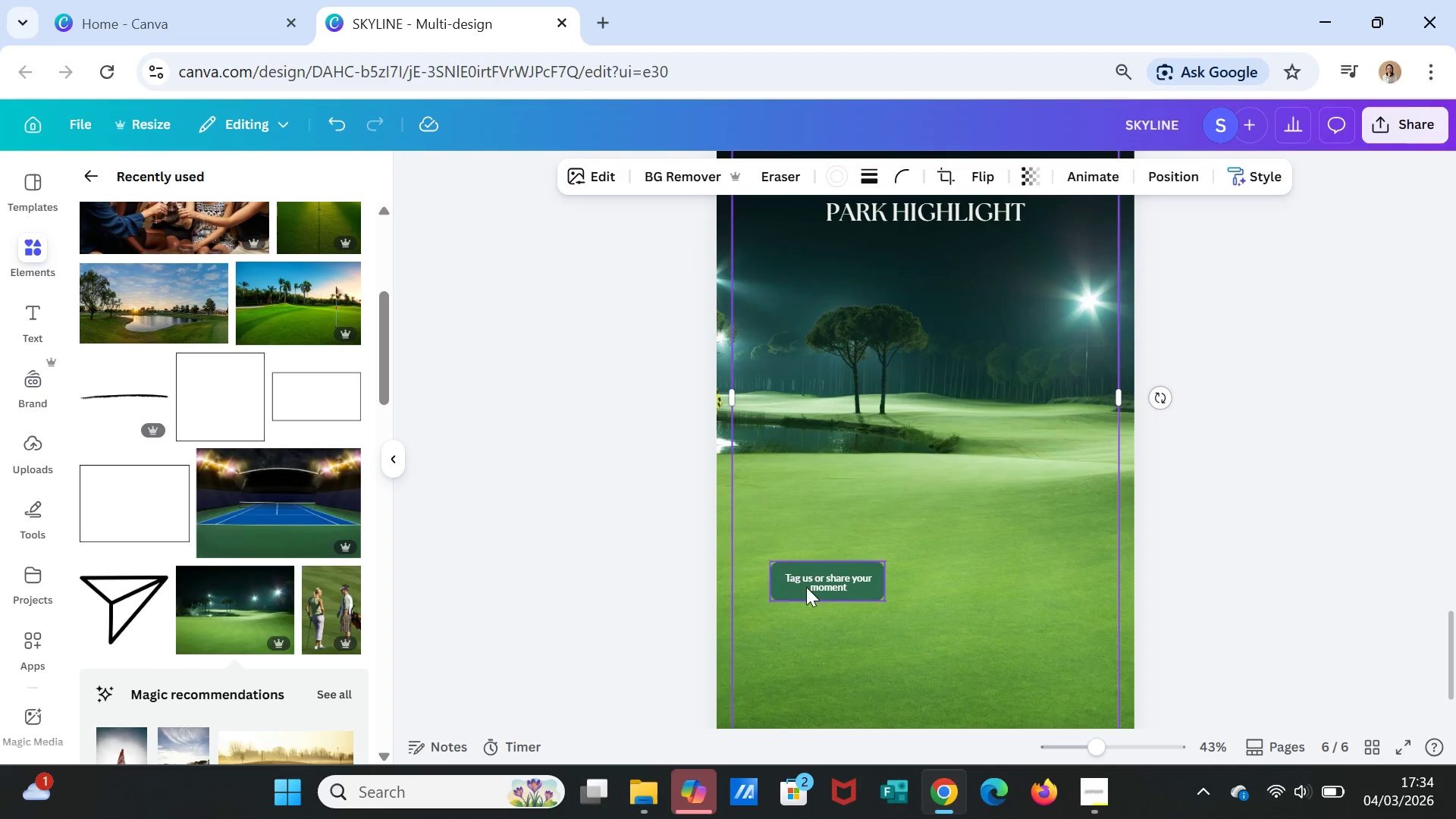 
scroll: coordinate [271, 553], scroll_direction: up, amount: 3.0
 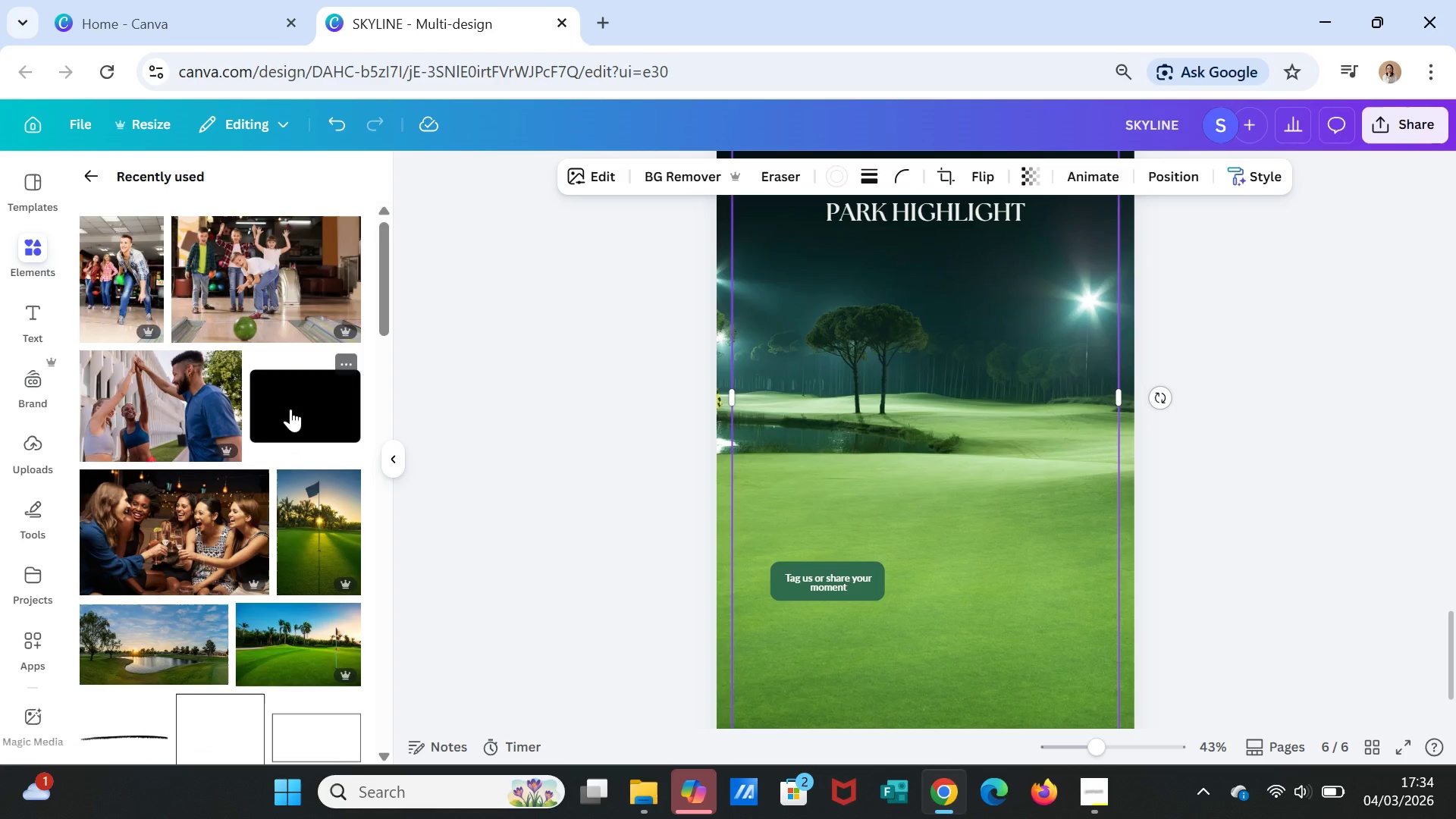 
left_click([290, 409])
 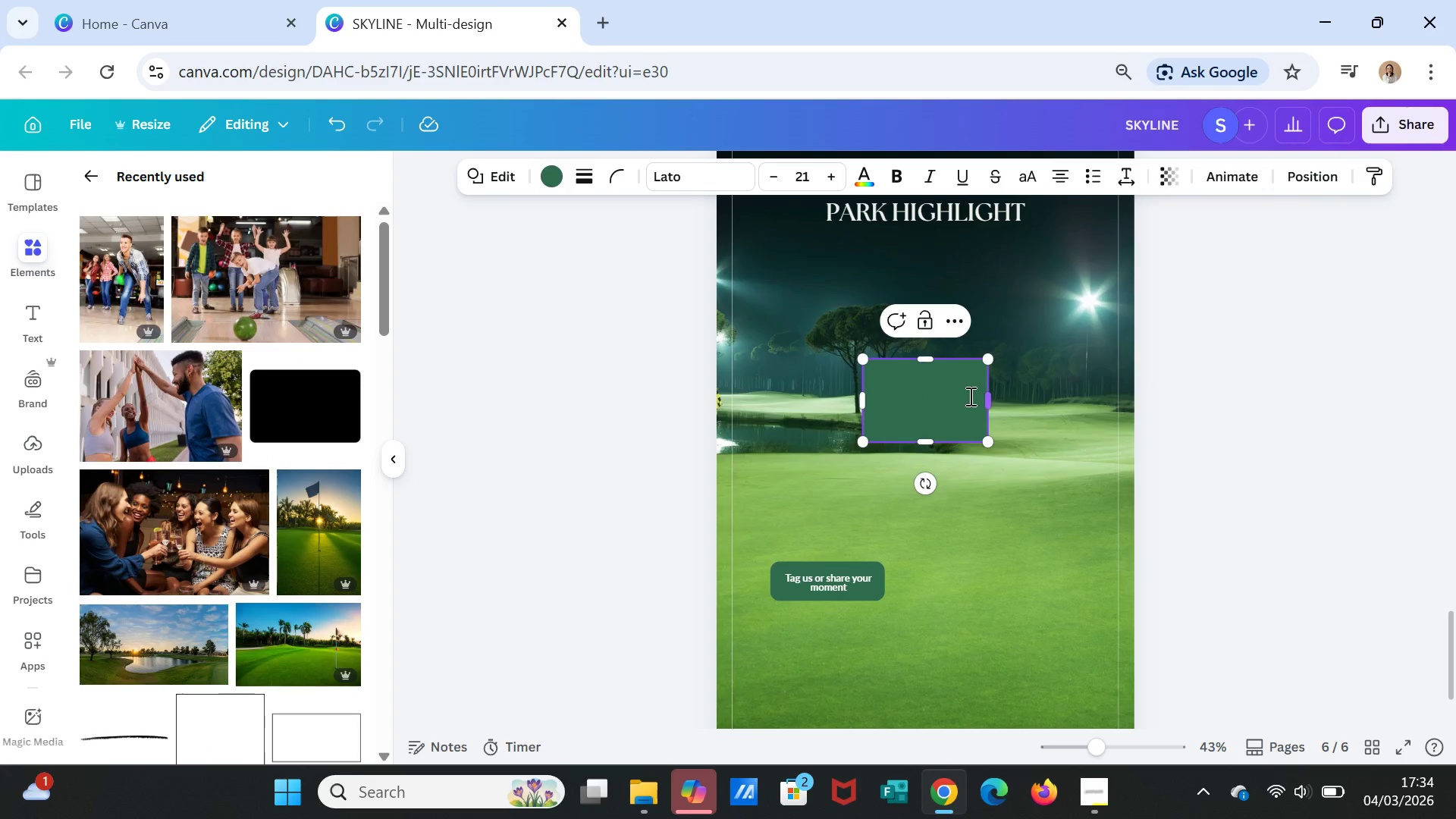 
left_click_drag(start_coordinate=[927, 353], to_coordinate=[924, 381])
 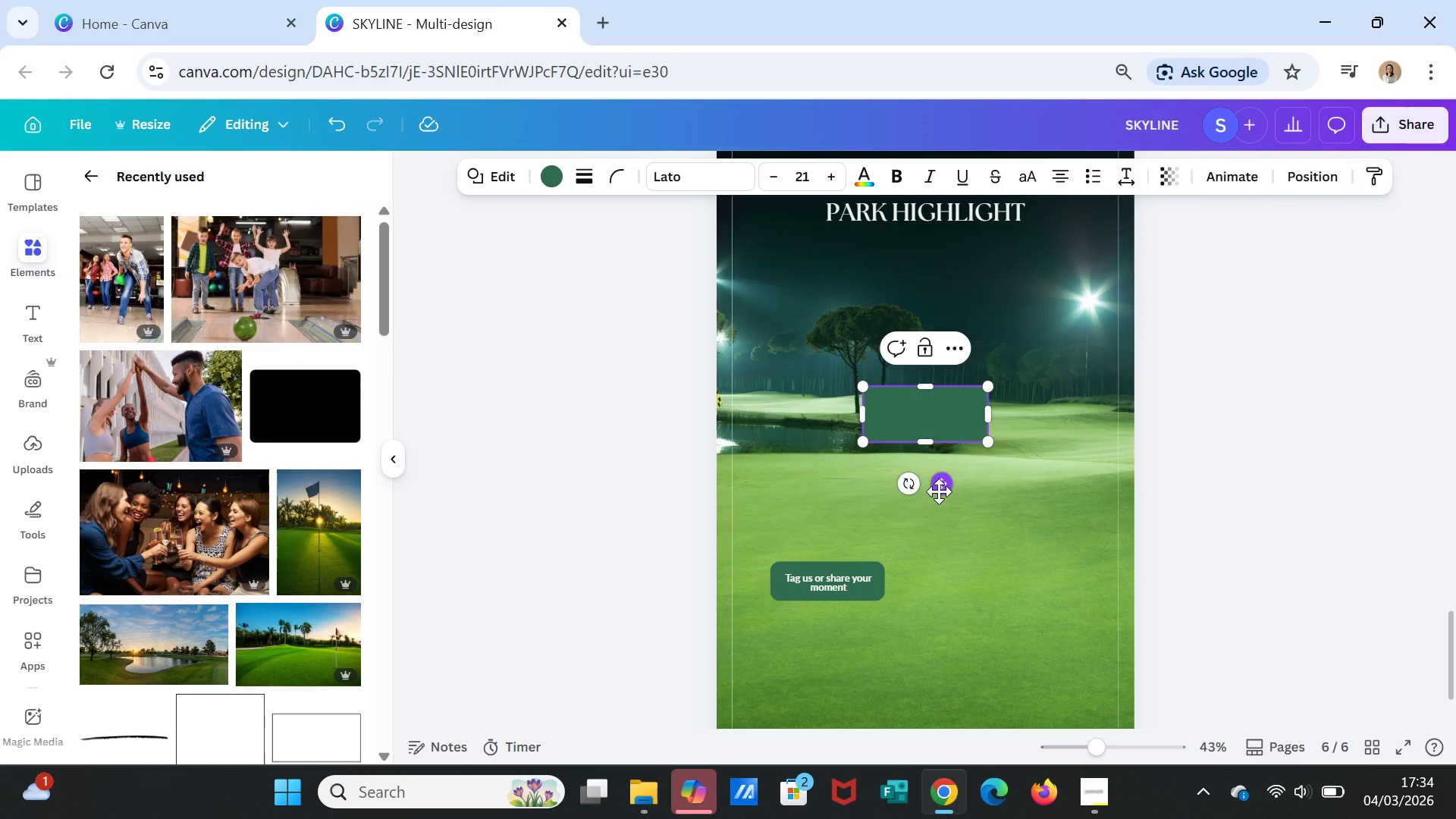 
left_click_drag(start_coordinate=[939, 491], to_coordinate=[924, 576])
 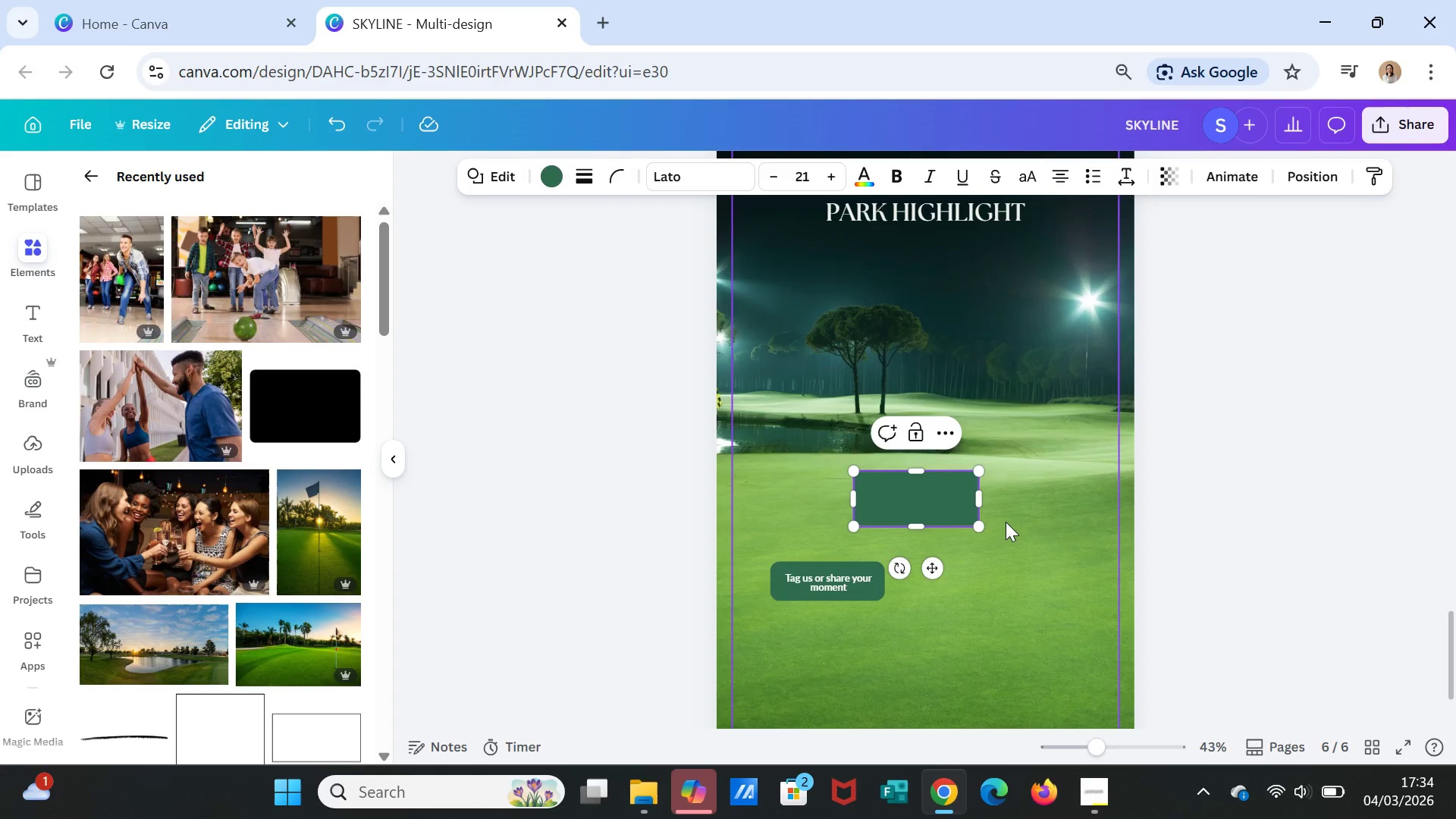 
left_click([1010, 530])
 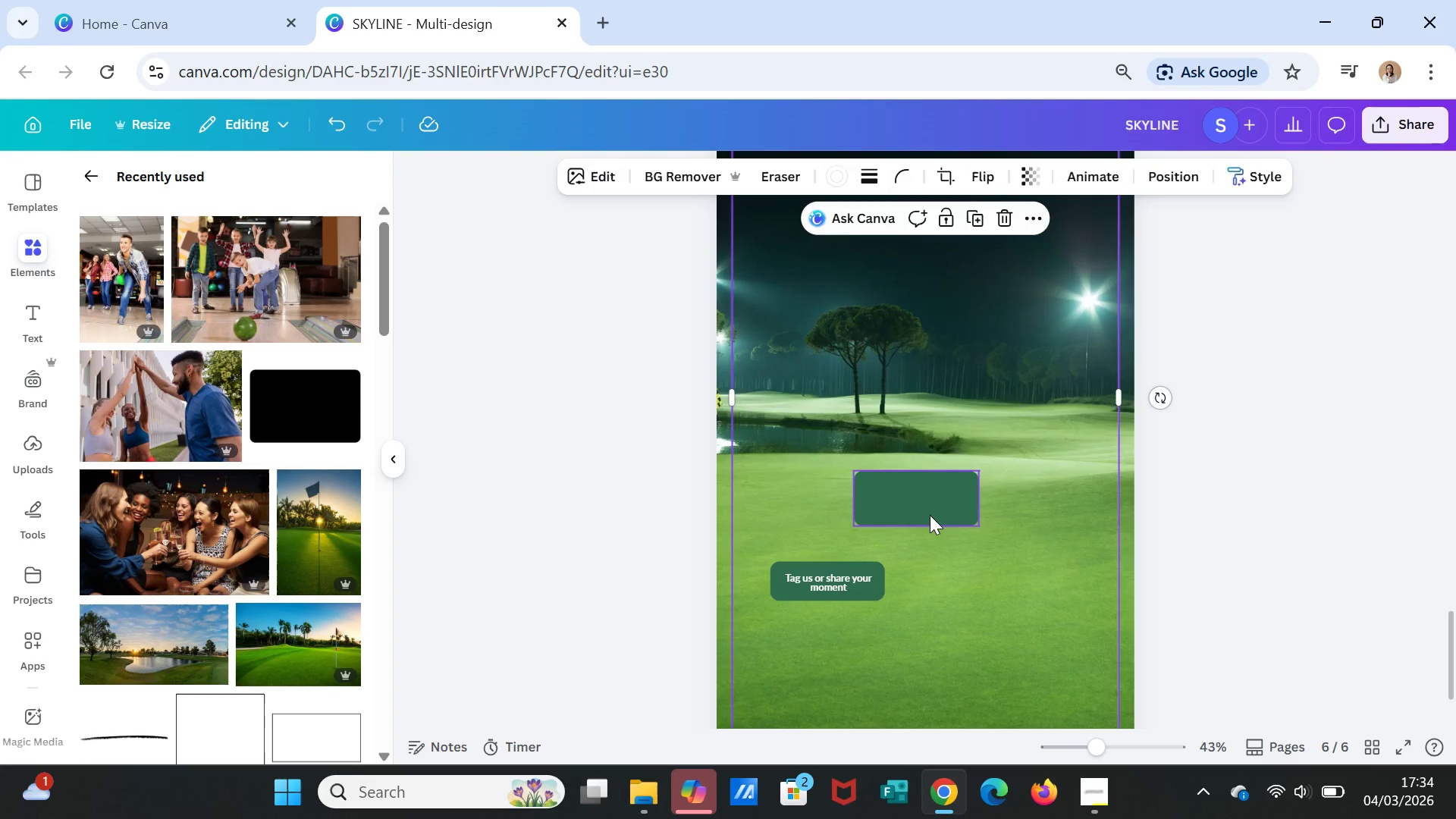 
left_click([930, 515])
 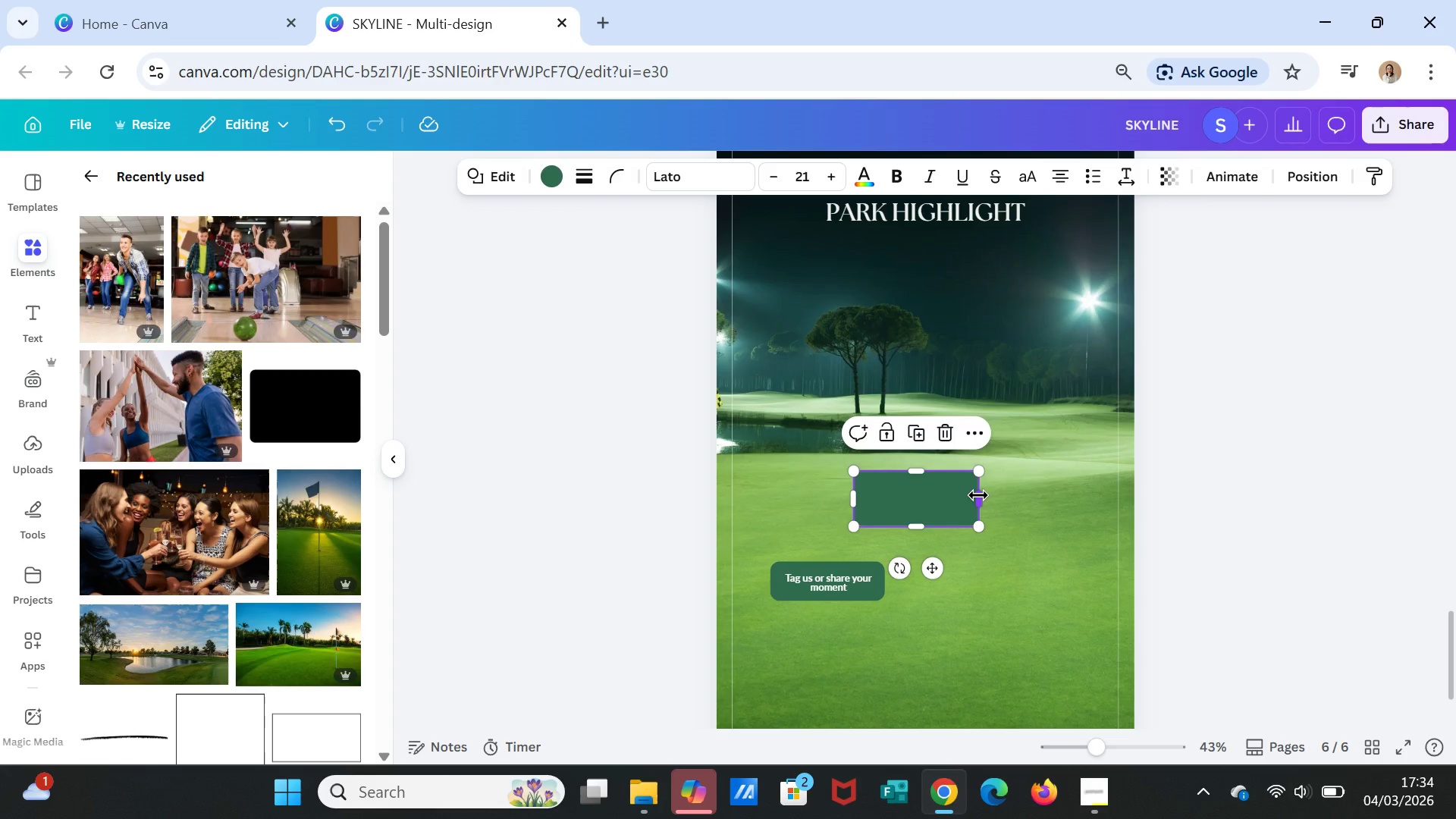 
left_click_drag(start_coordinate=[979, 497], to_coordinate=[1006, 497])
 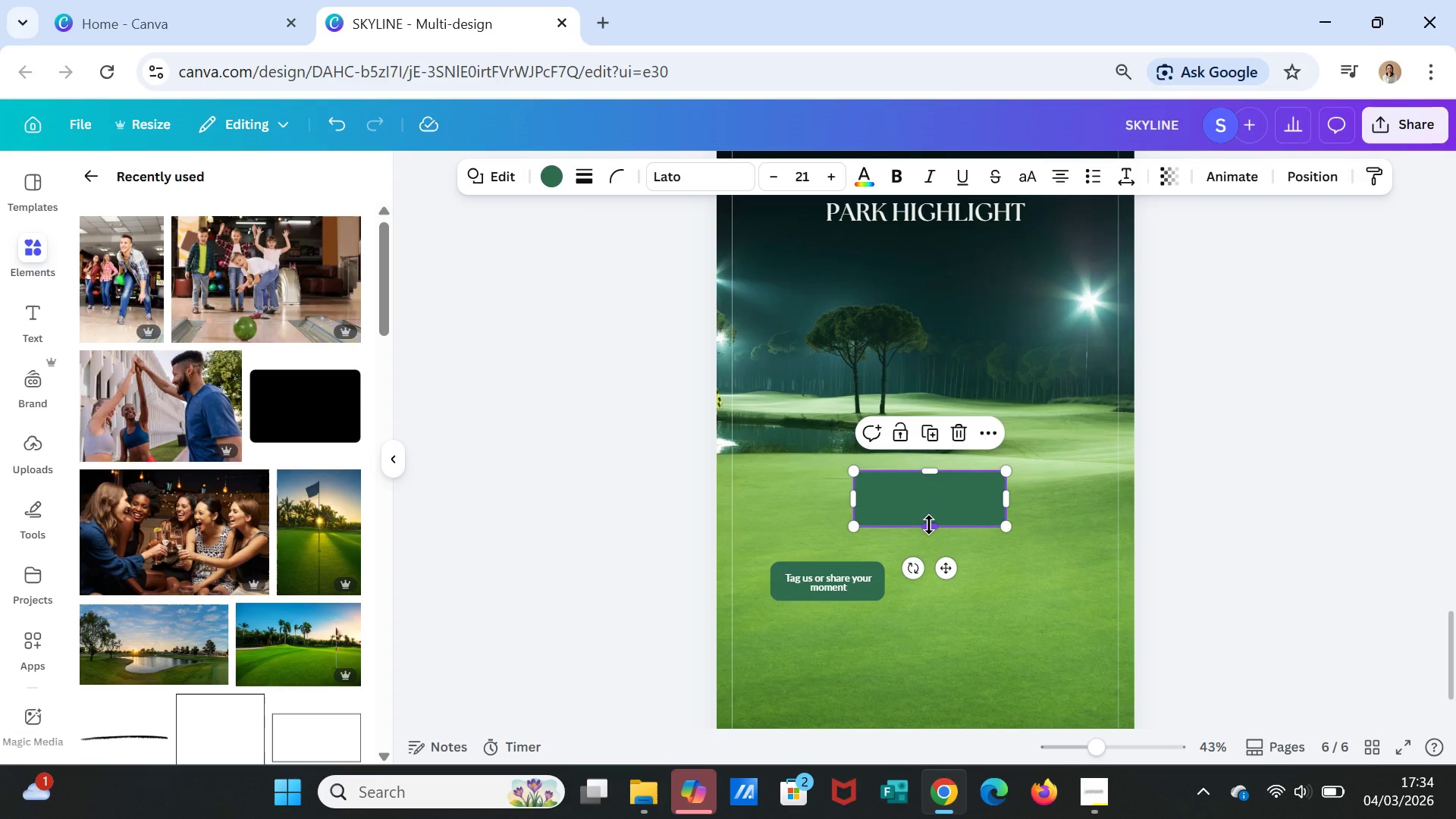 
left_click([1077, 519])
 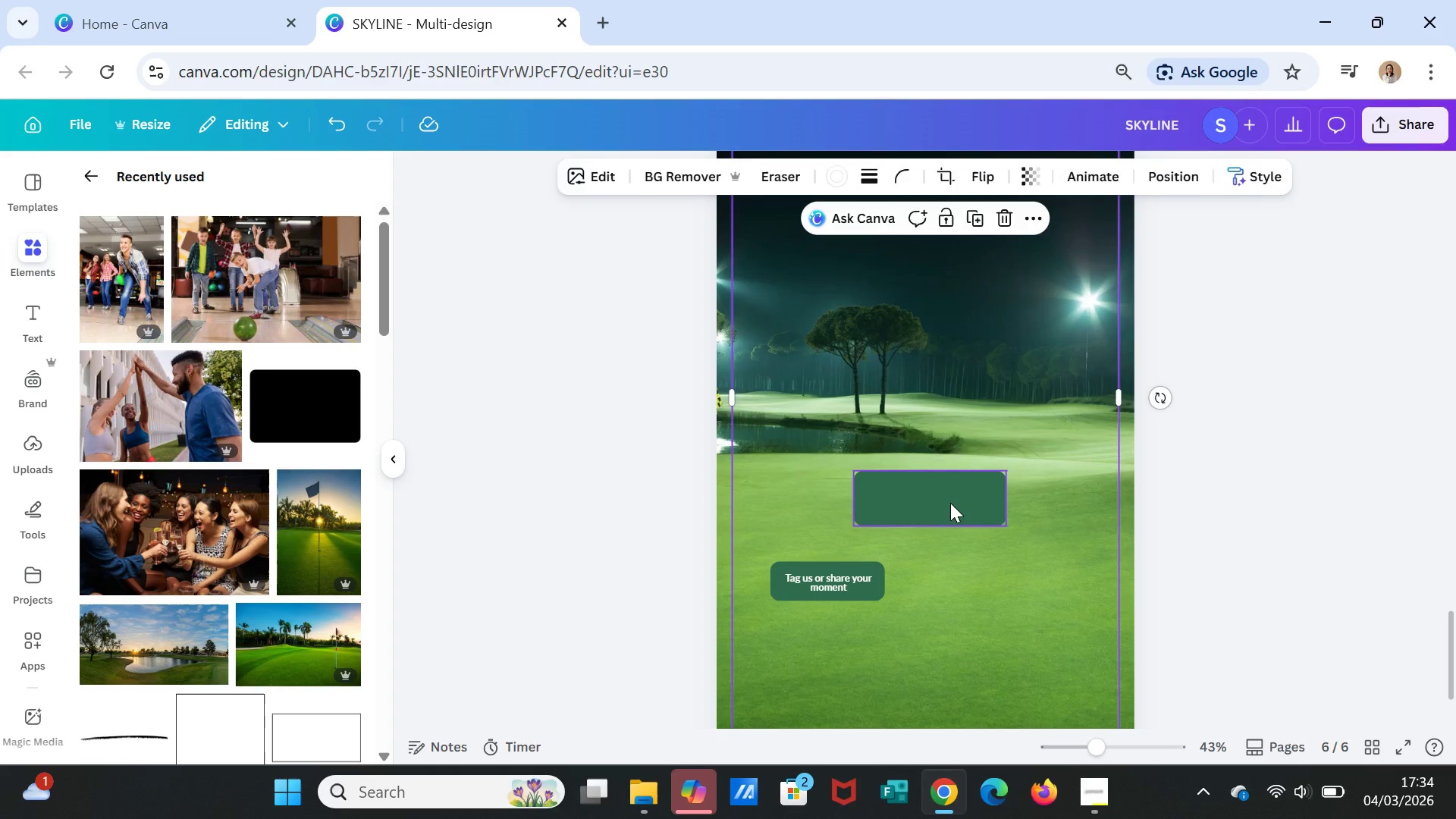 
left_click([950, 503])
 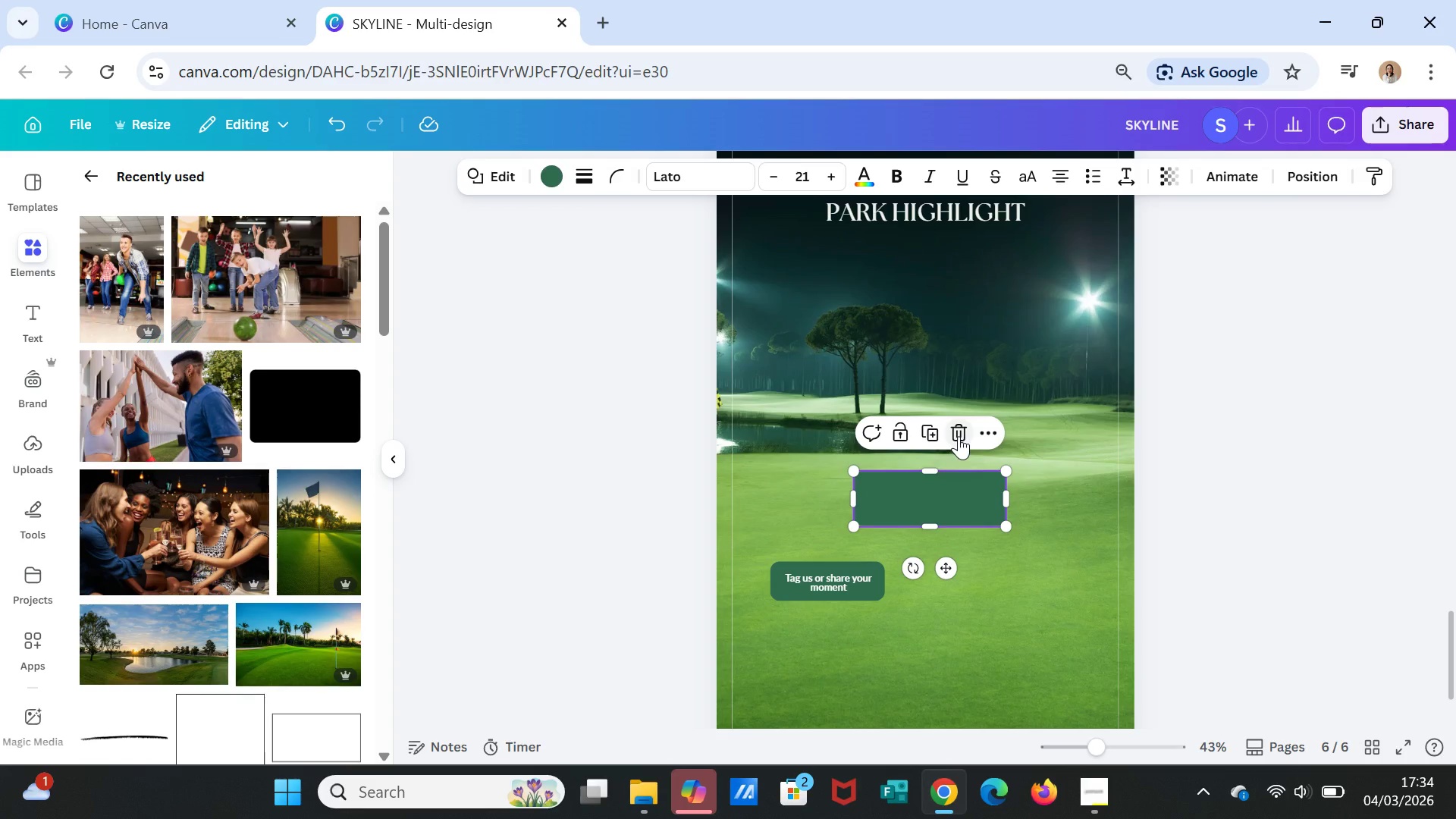 
left_click([934, 431])
 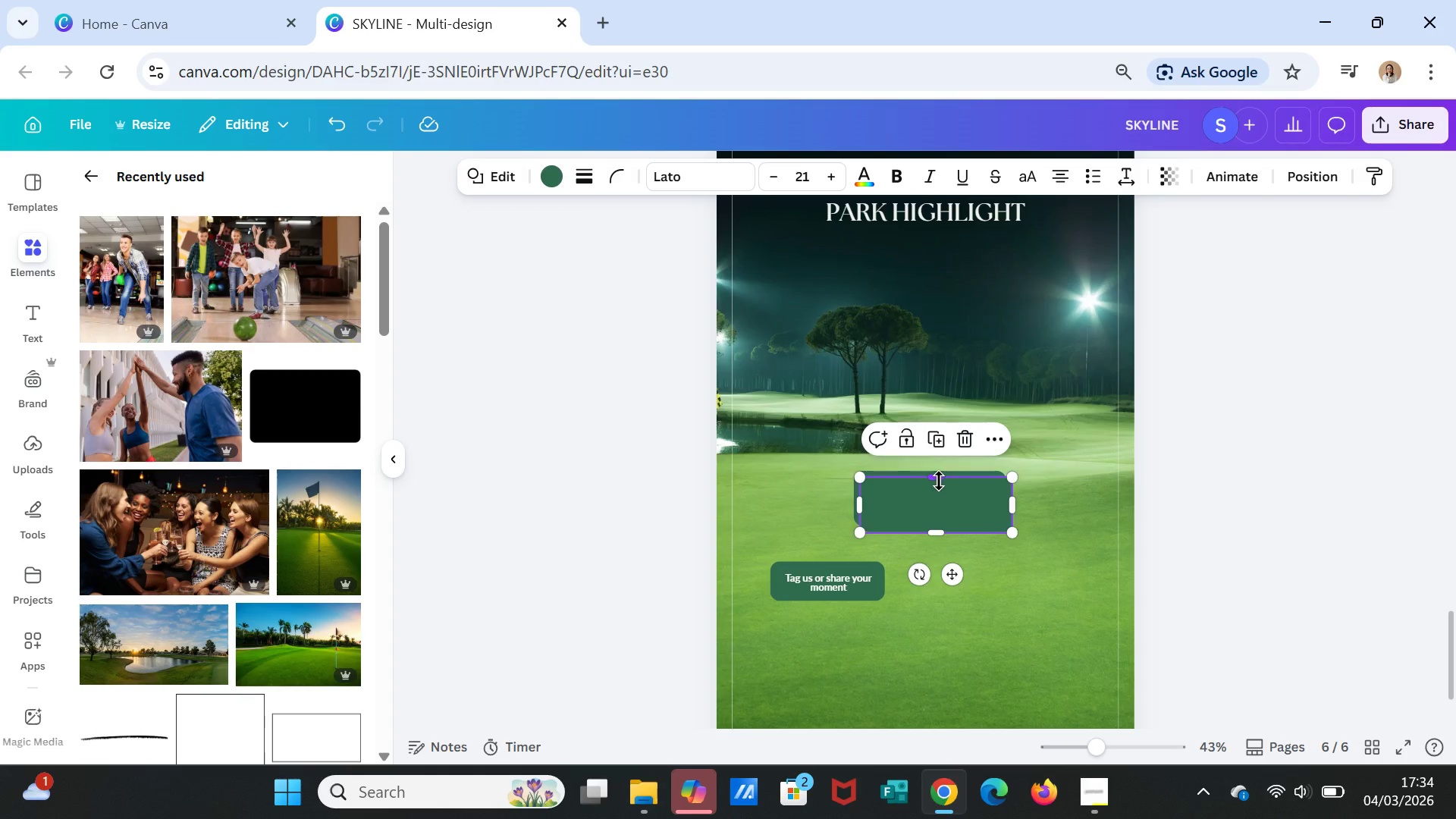 
left_click_drag(start_coordinate=[939, 481], to_coordinate=[937, 511])
 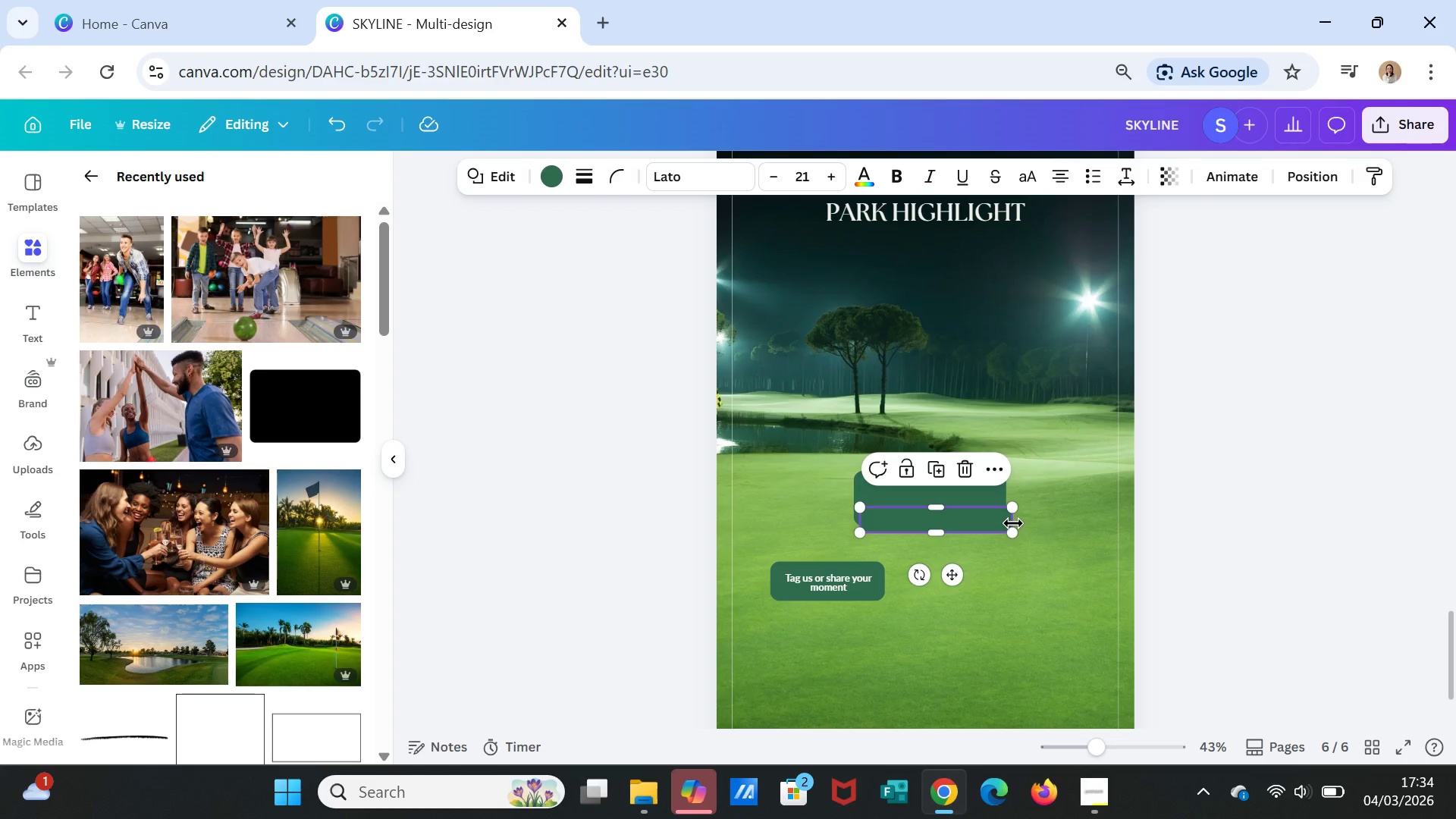 
left_click_drag(start_coordinate=[1013, 523], to_coordinate=[1001, 522])
 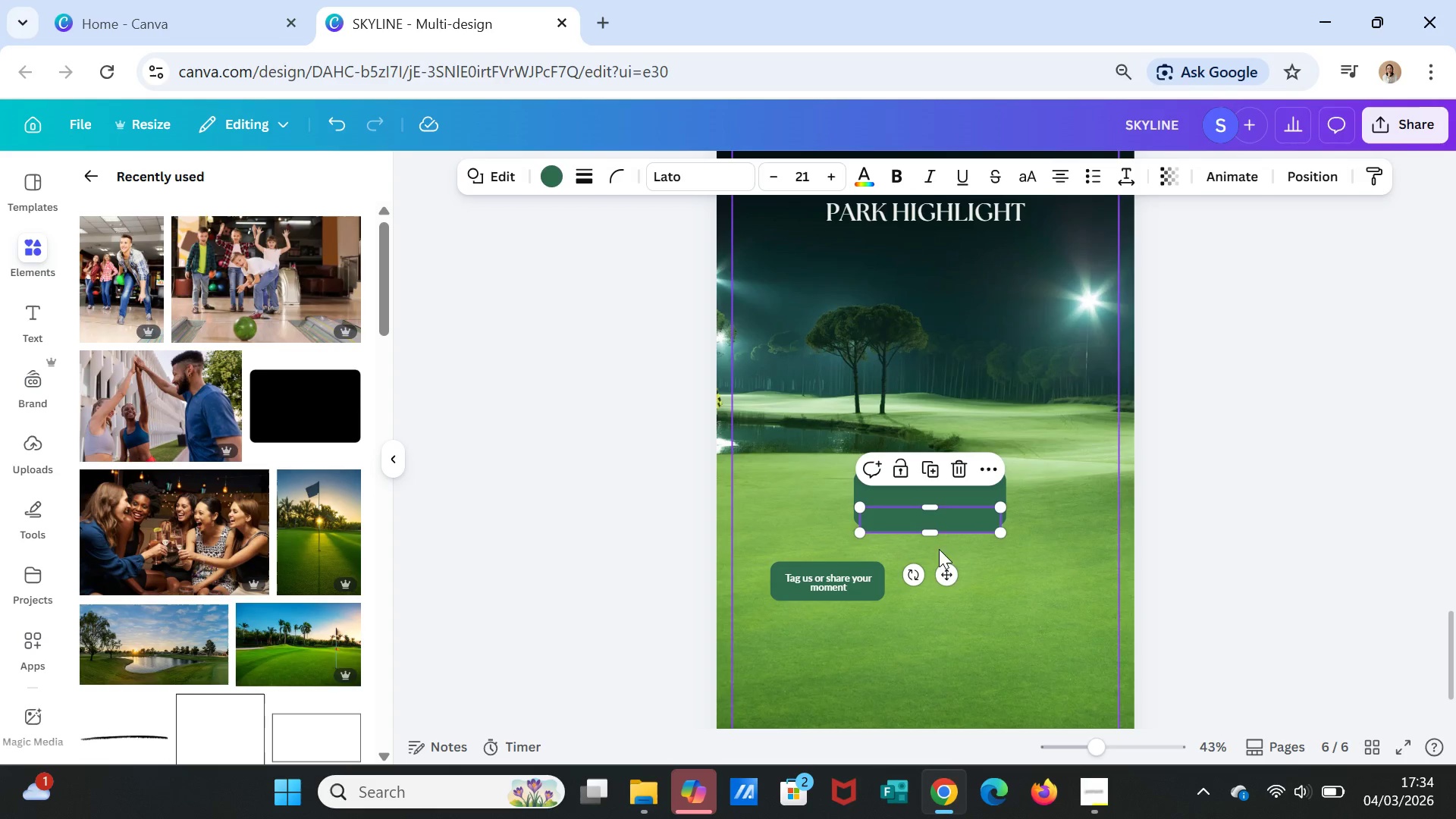 
left_click_drag(start_coordinate=[949, 574], to_coordinate=[949, 557])
 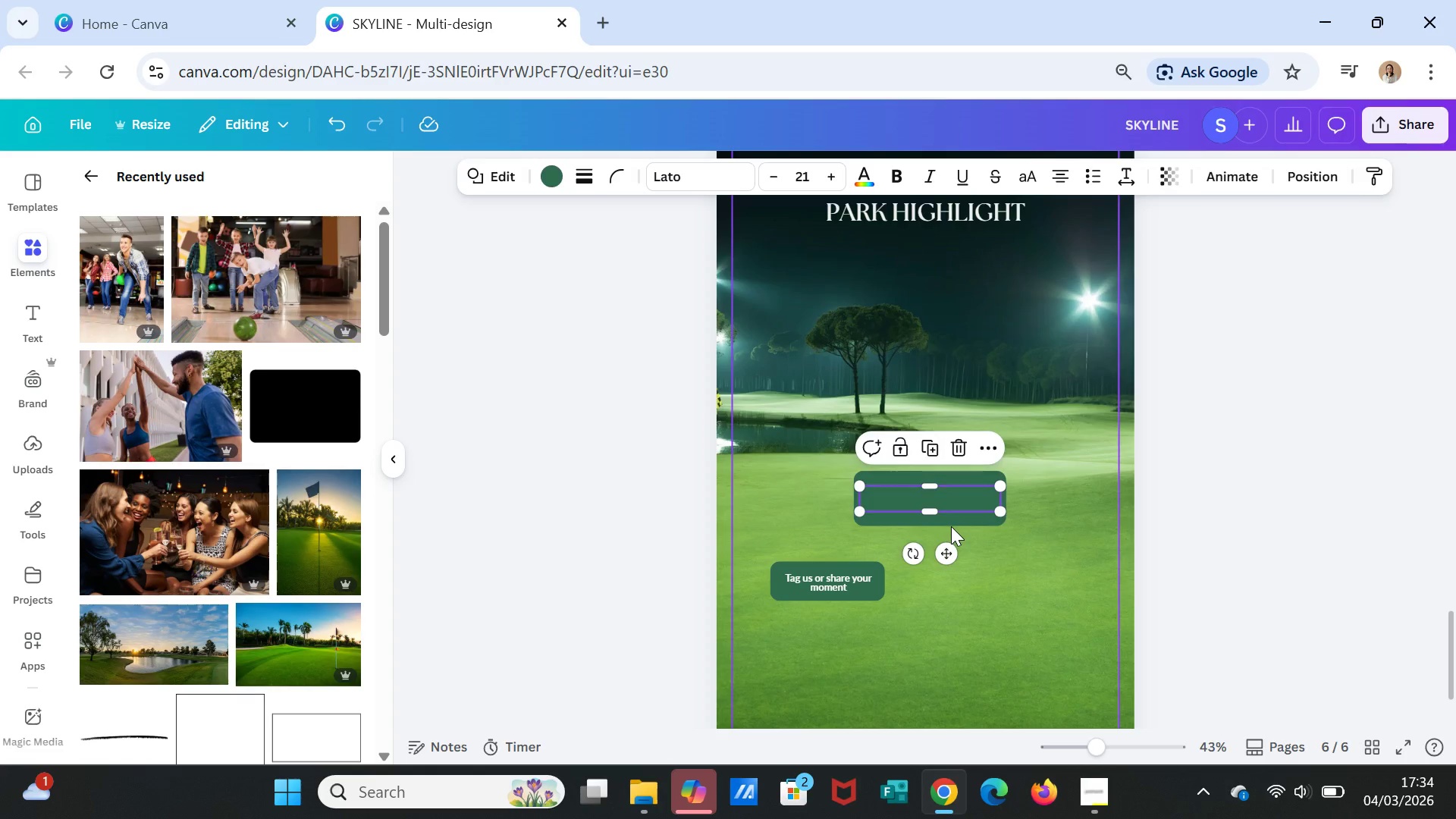 
left_click([951, 526])
 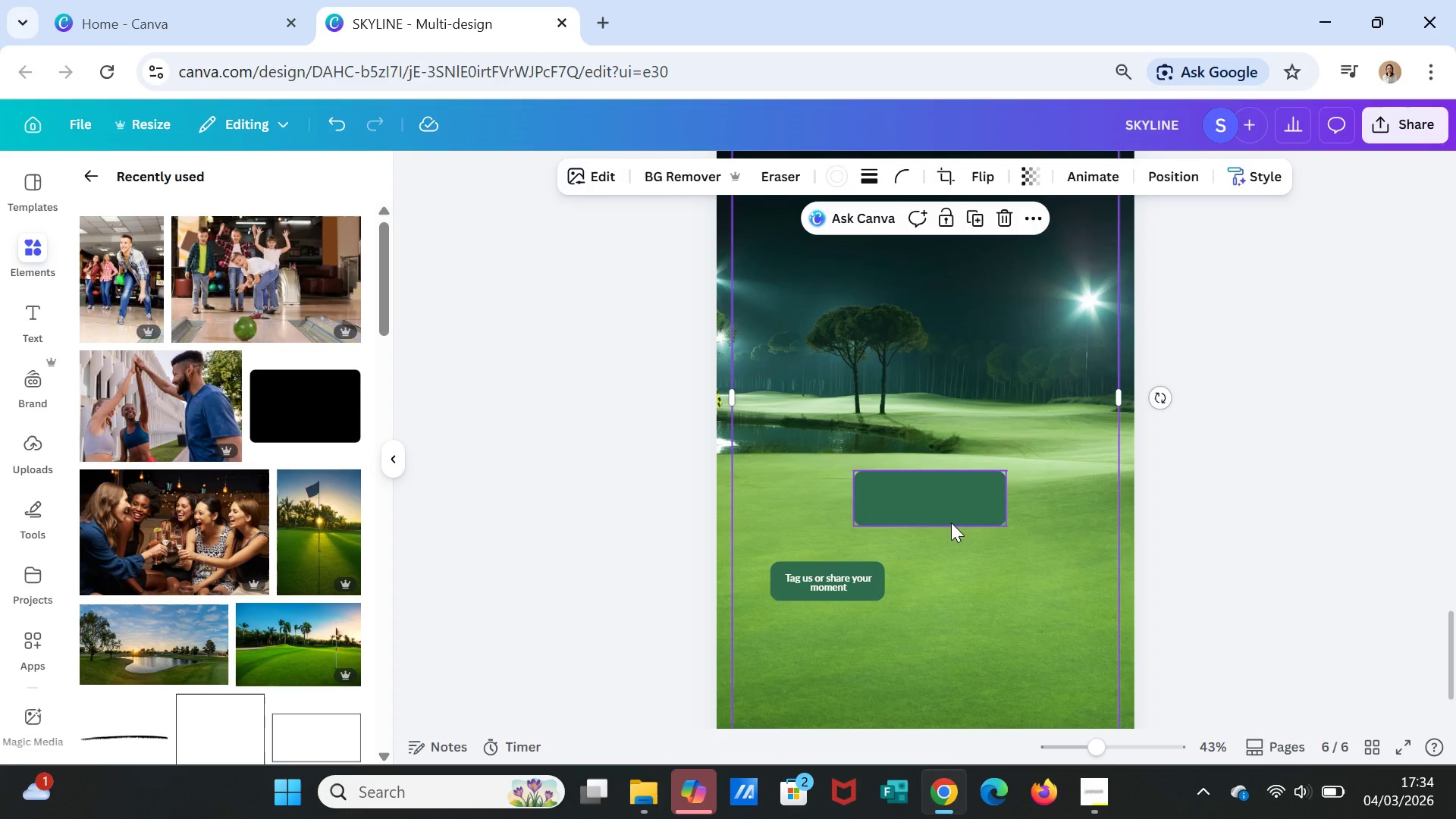 
left_click([951, 521])
 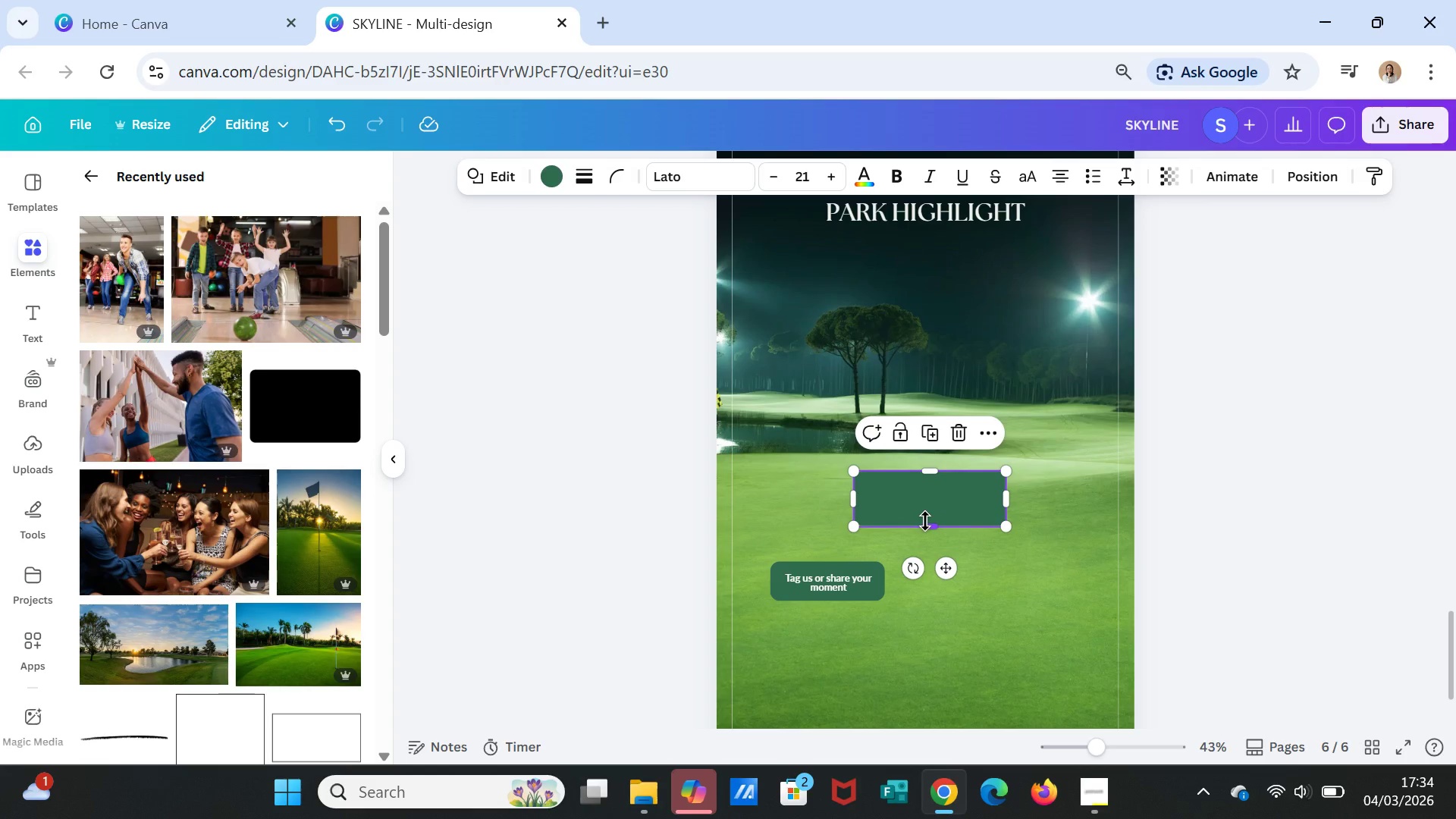 
left_click_drag(start_coordinate=[925, 521], to_coordinate=[926, 529])
 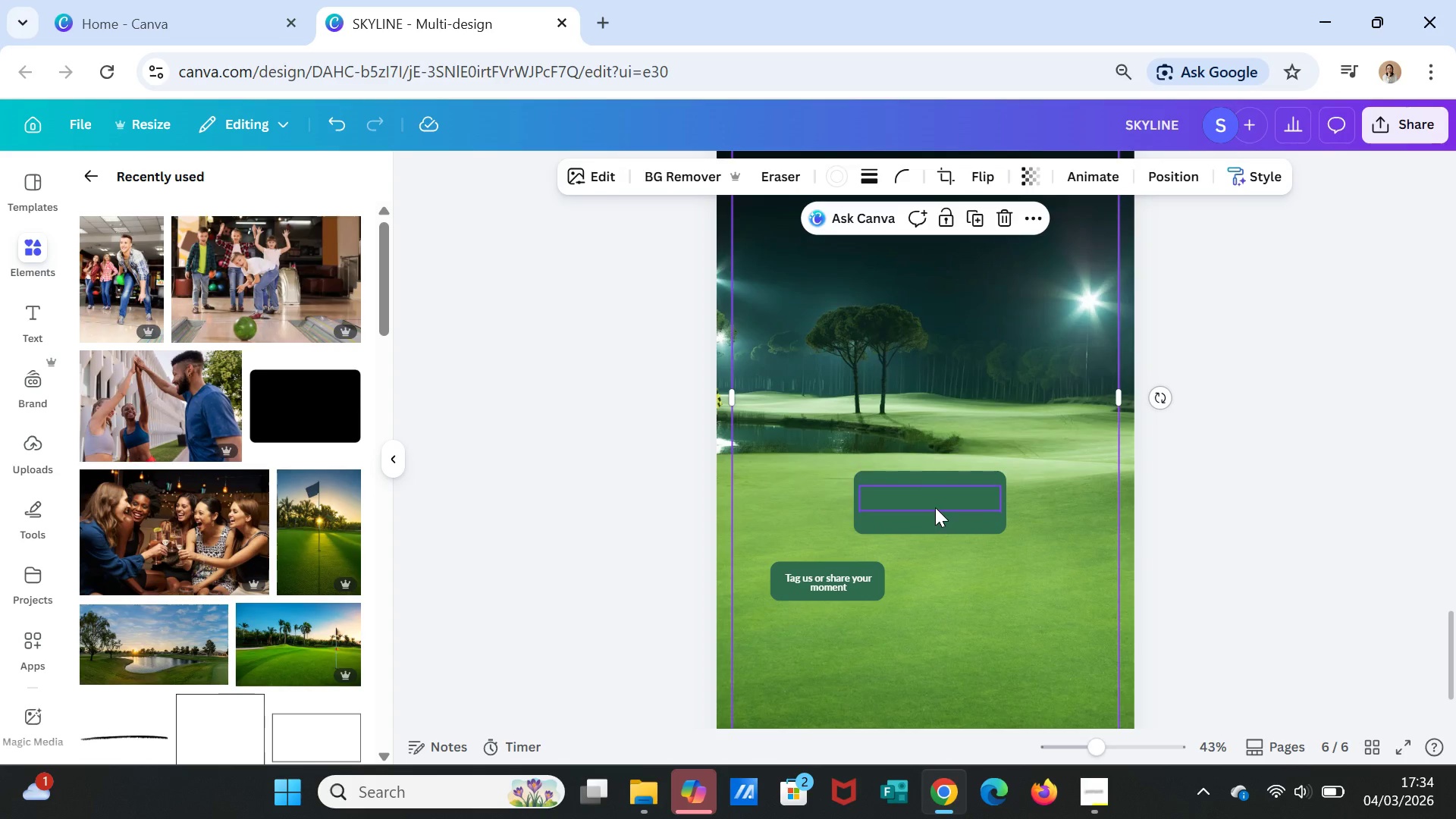 
double_click([935, 507])
 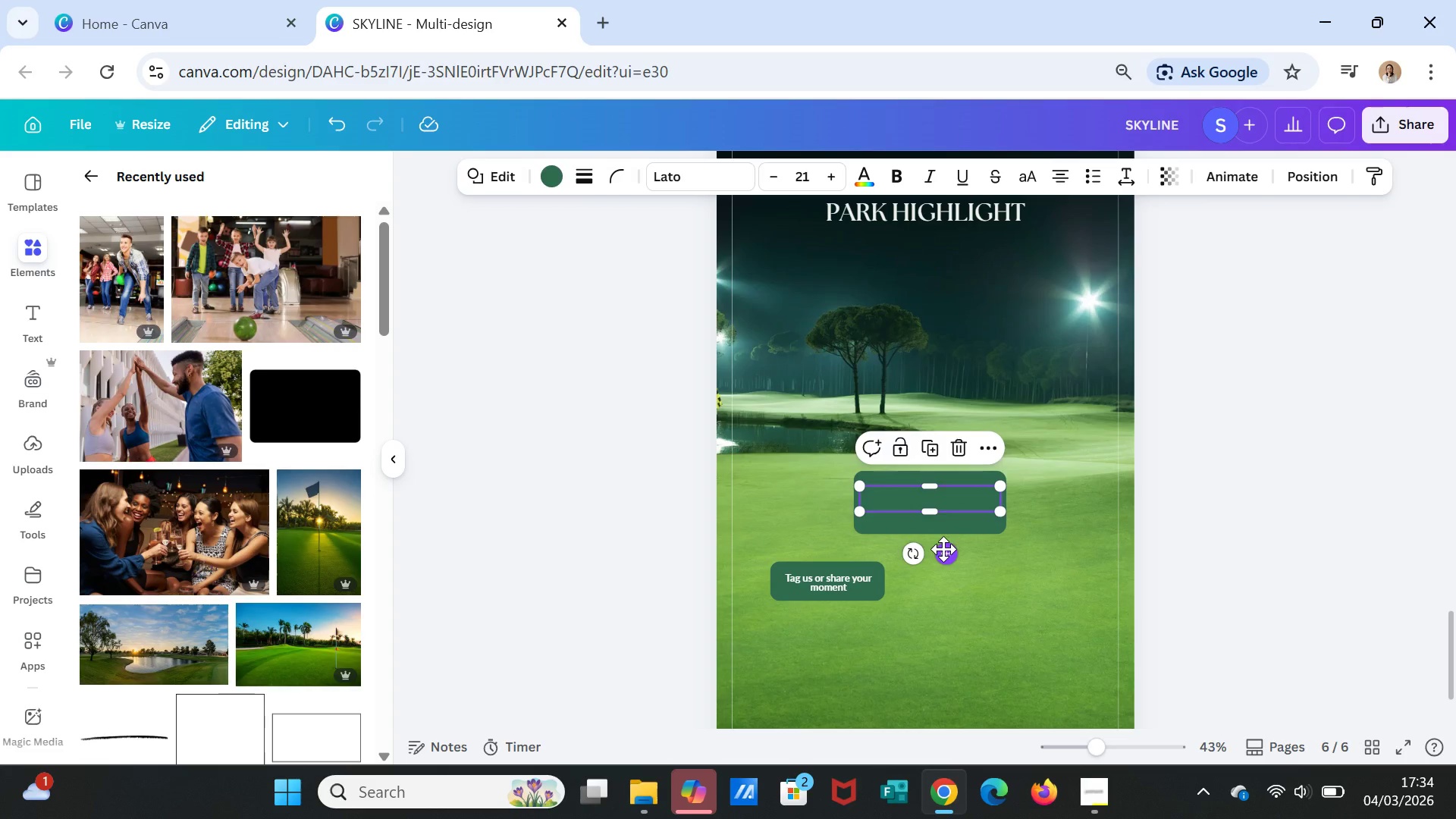 
left_click_drag(start_coordinate=[943, 551], to_coordinate=[945, 562])
 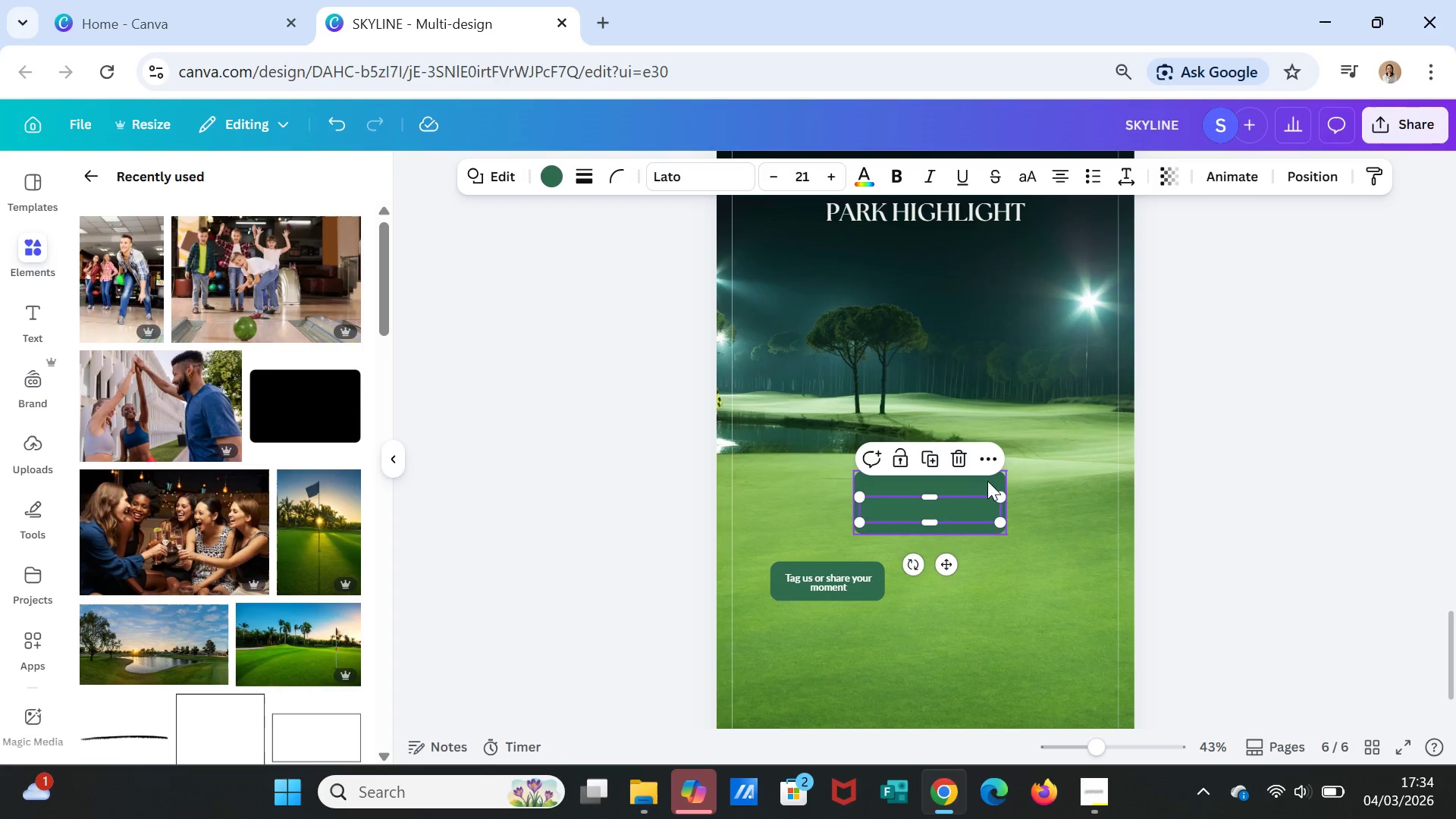 
left_click([990, 481])
 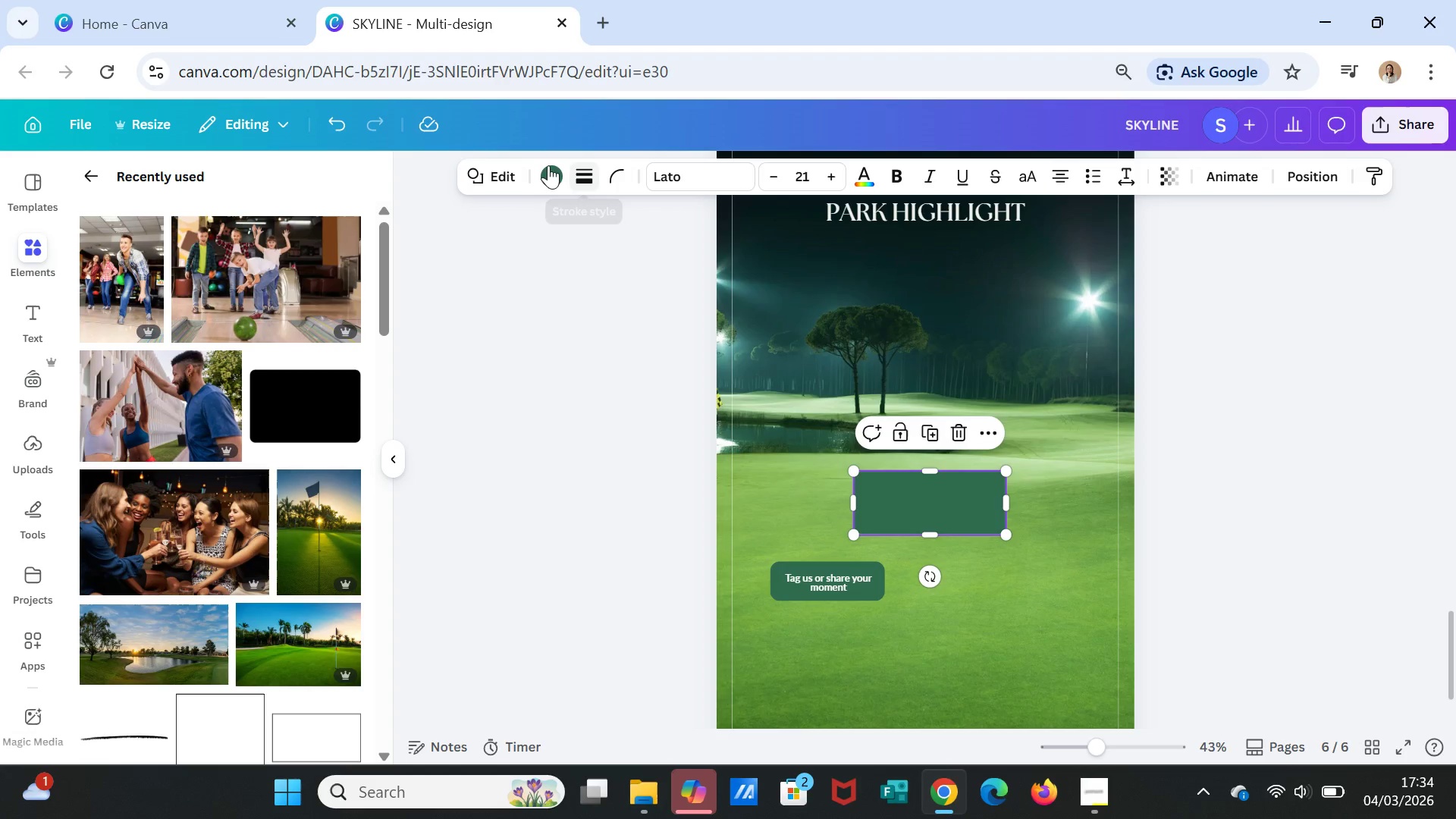 
left_click([548, 165])
 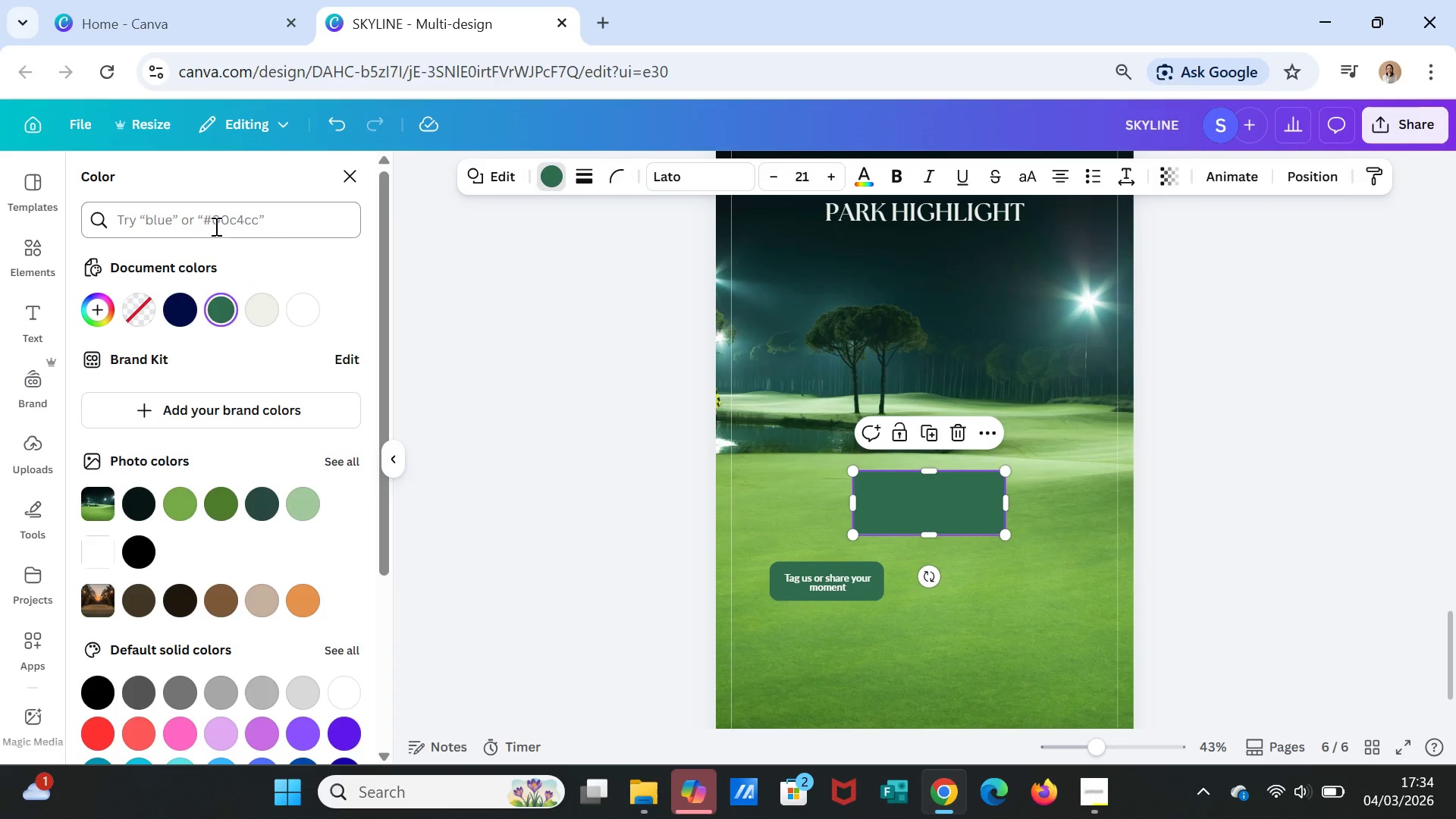 
left_click([214, 222])
 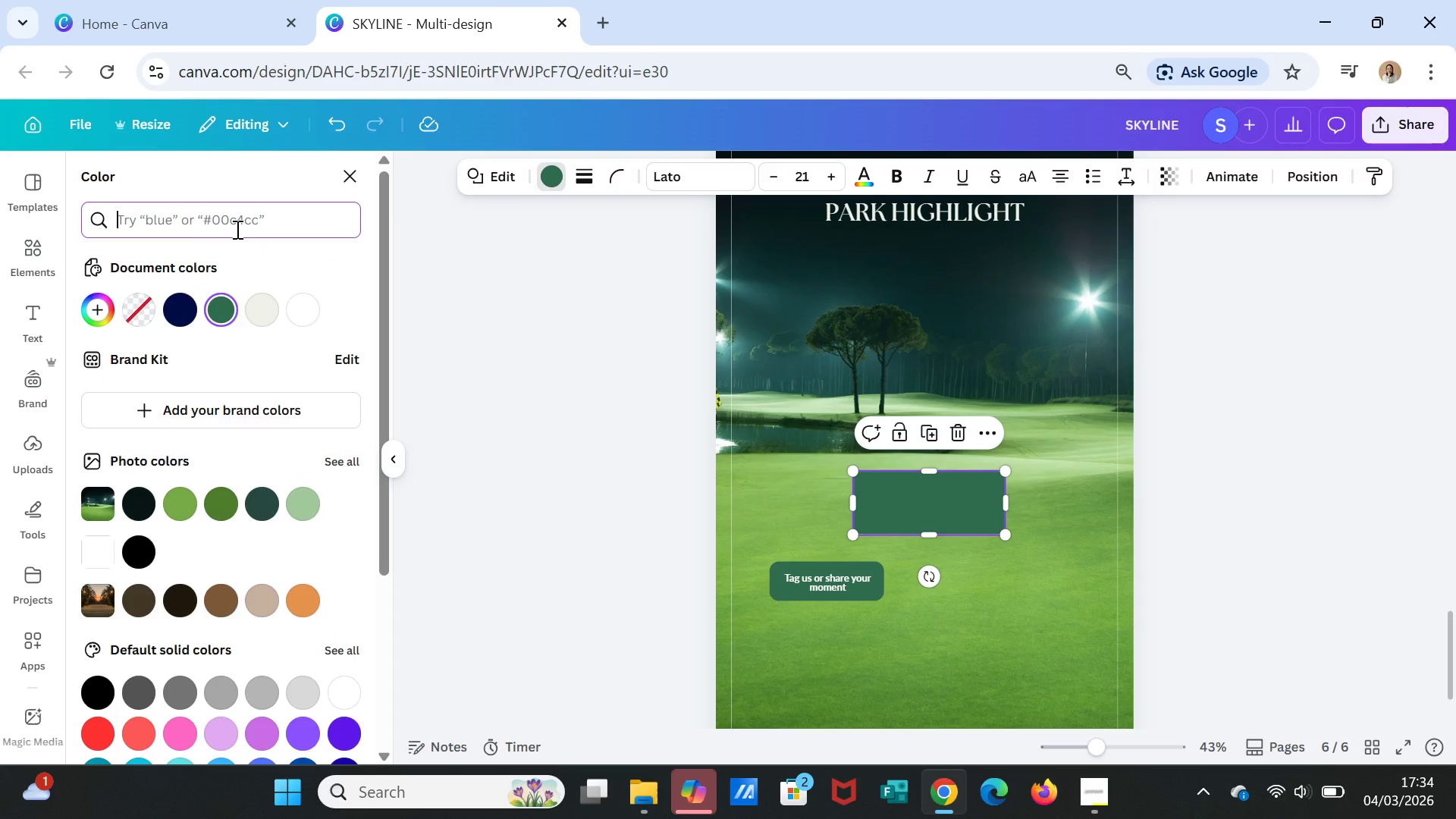 
type(cream)
 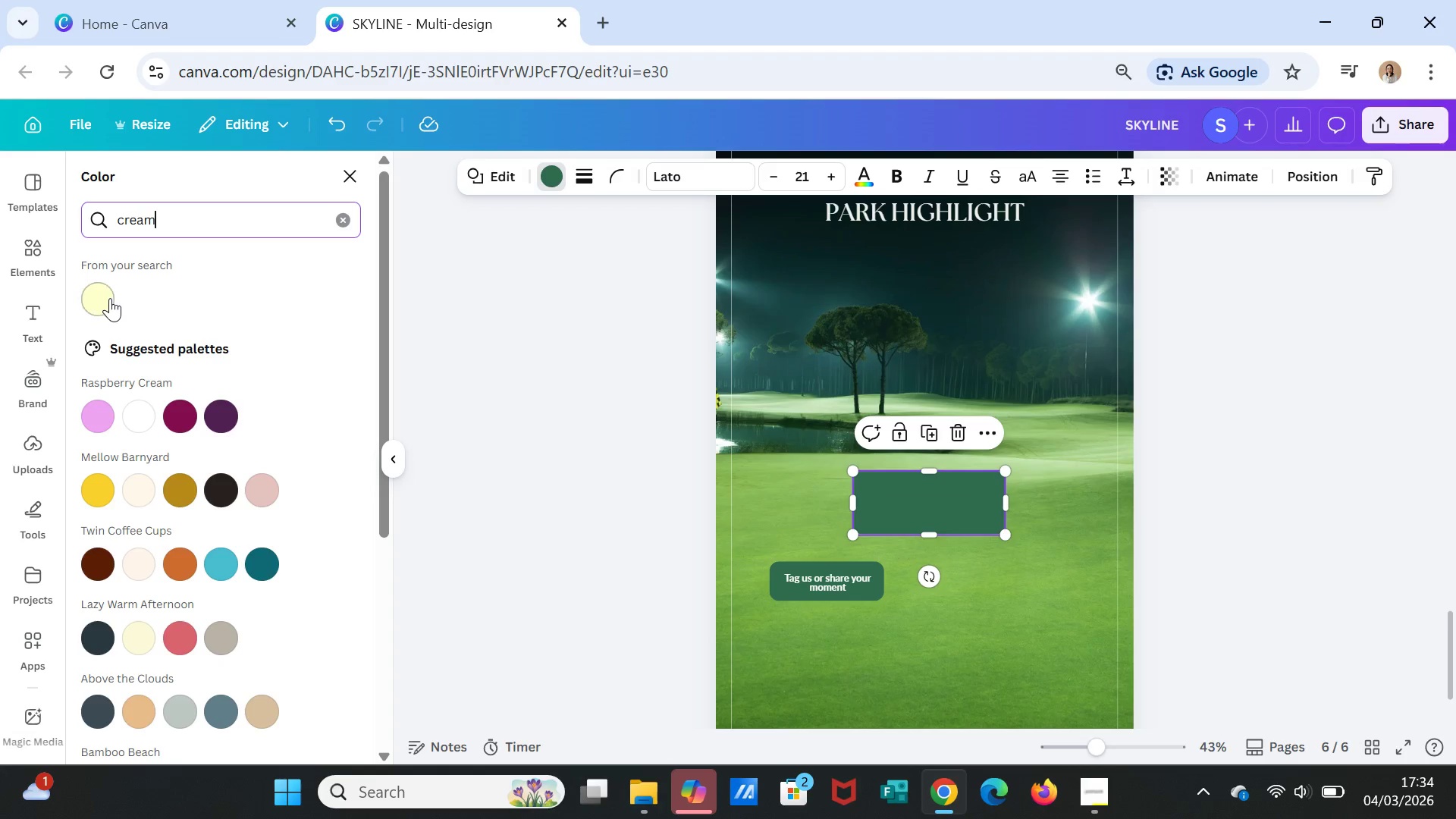 
left_click([96, 300])
 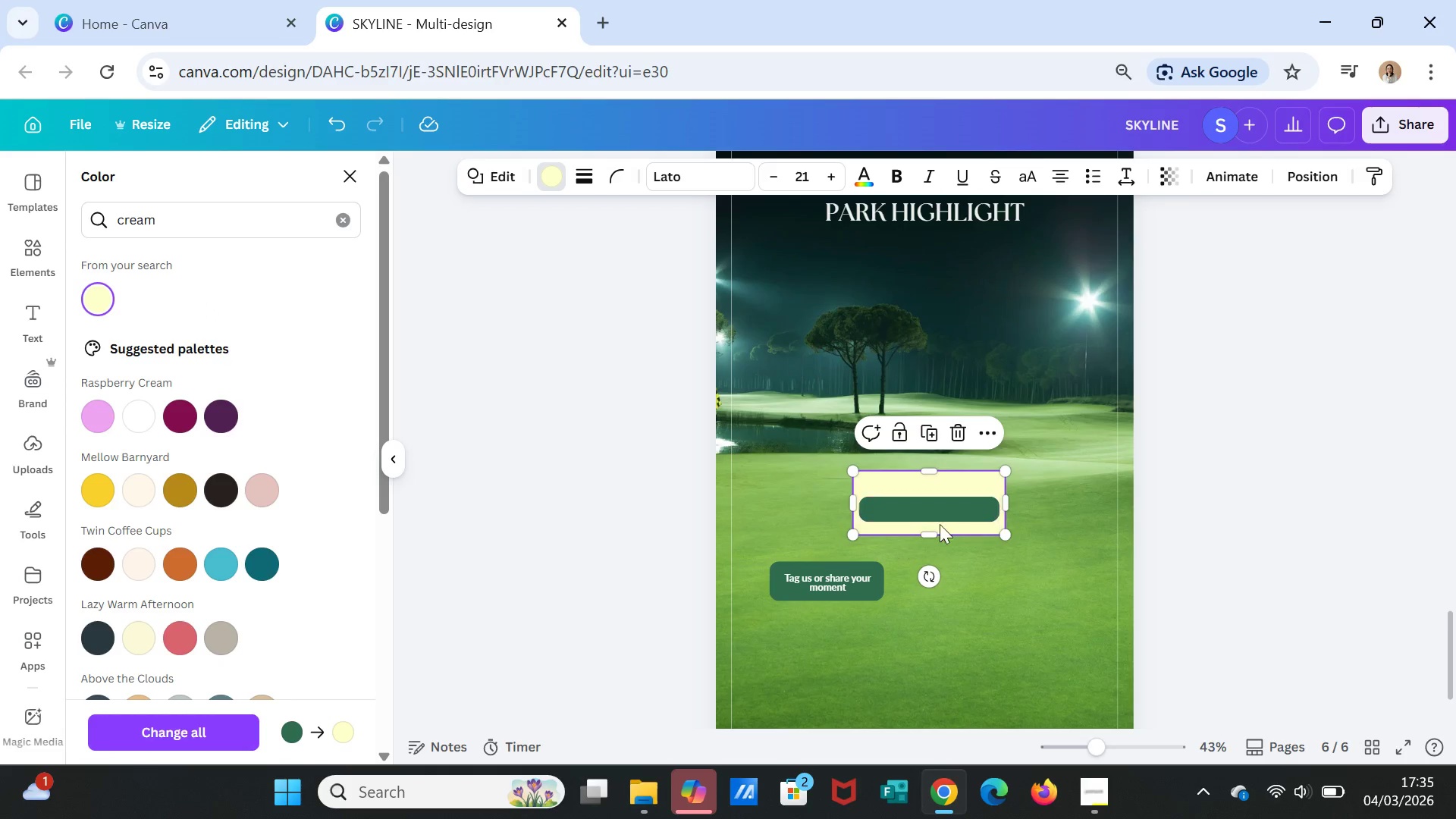 
left_click([937, 513])
 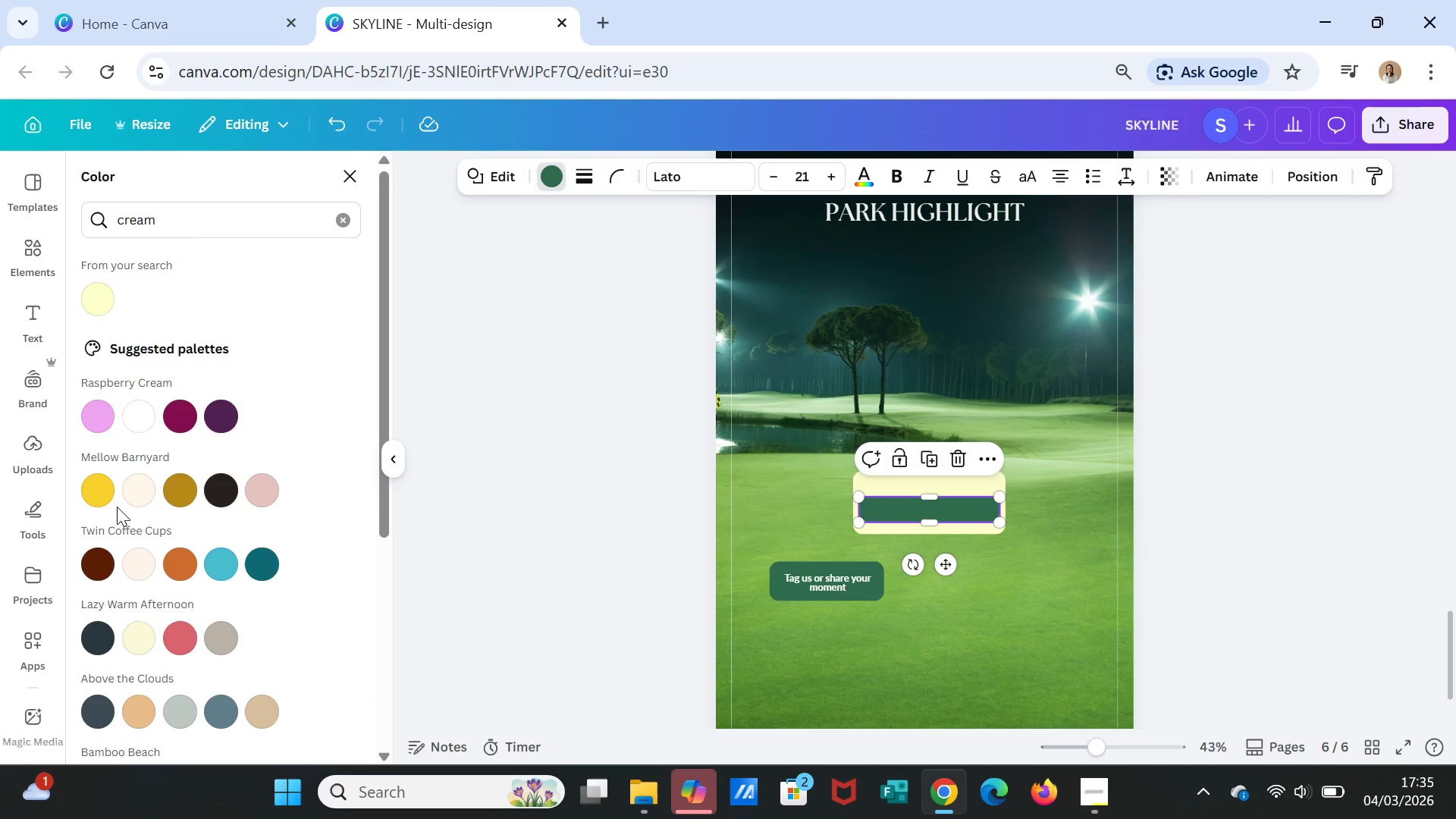 
left_click([101, 492])
 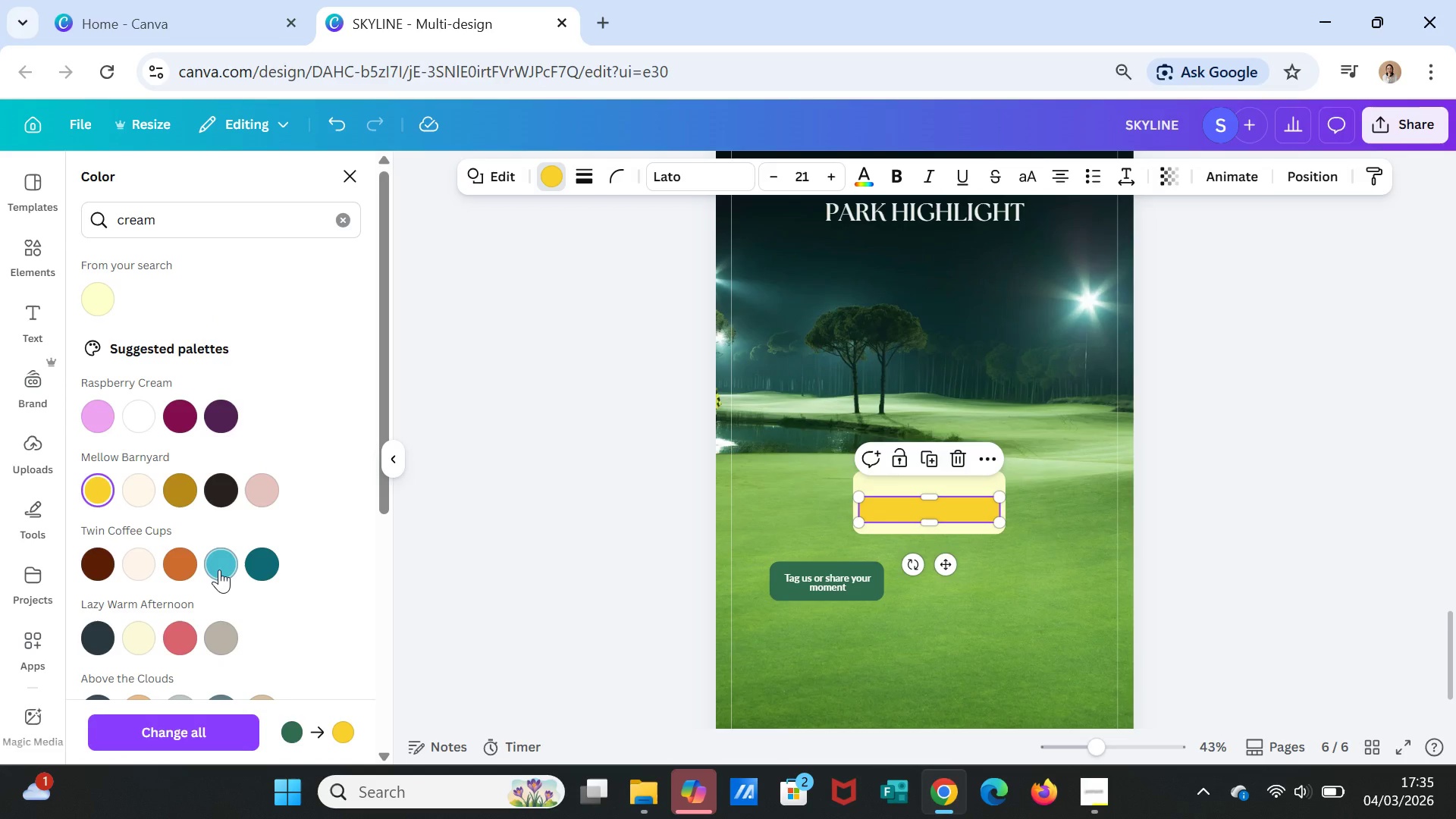 
scroll: coordinate [181, 623], scroll_direction: down, amount: 3.0
 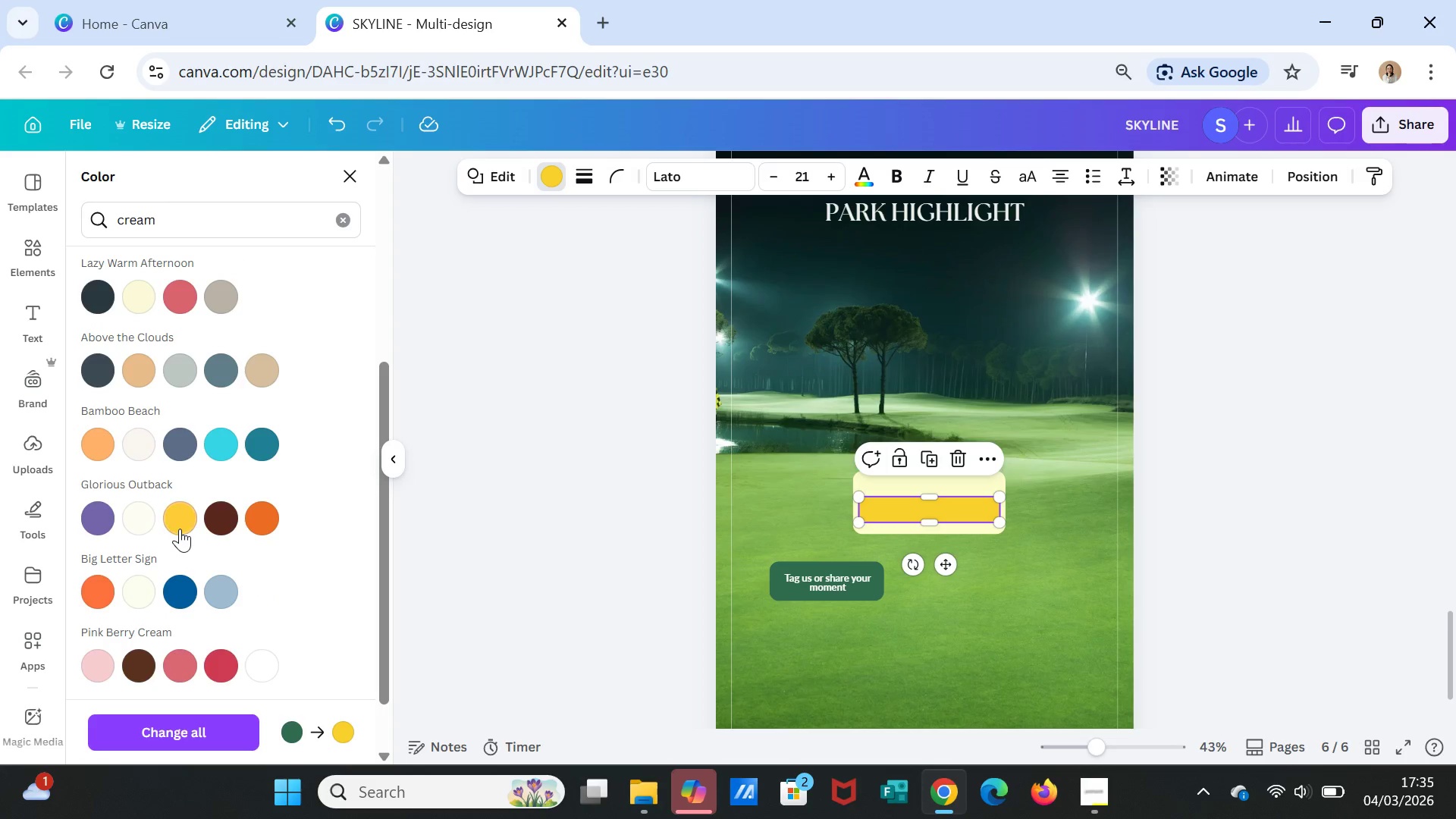 
left_click([180, 529])
 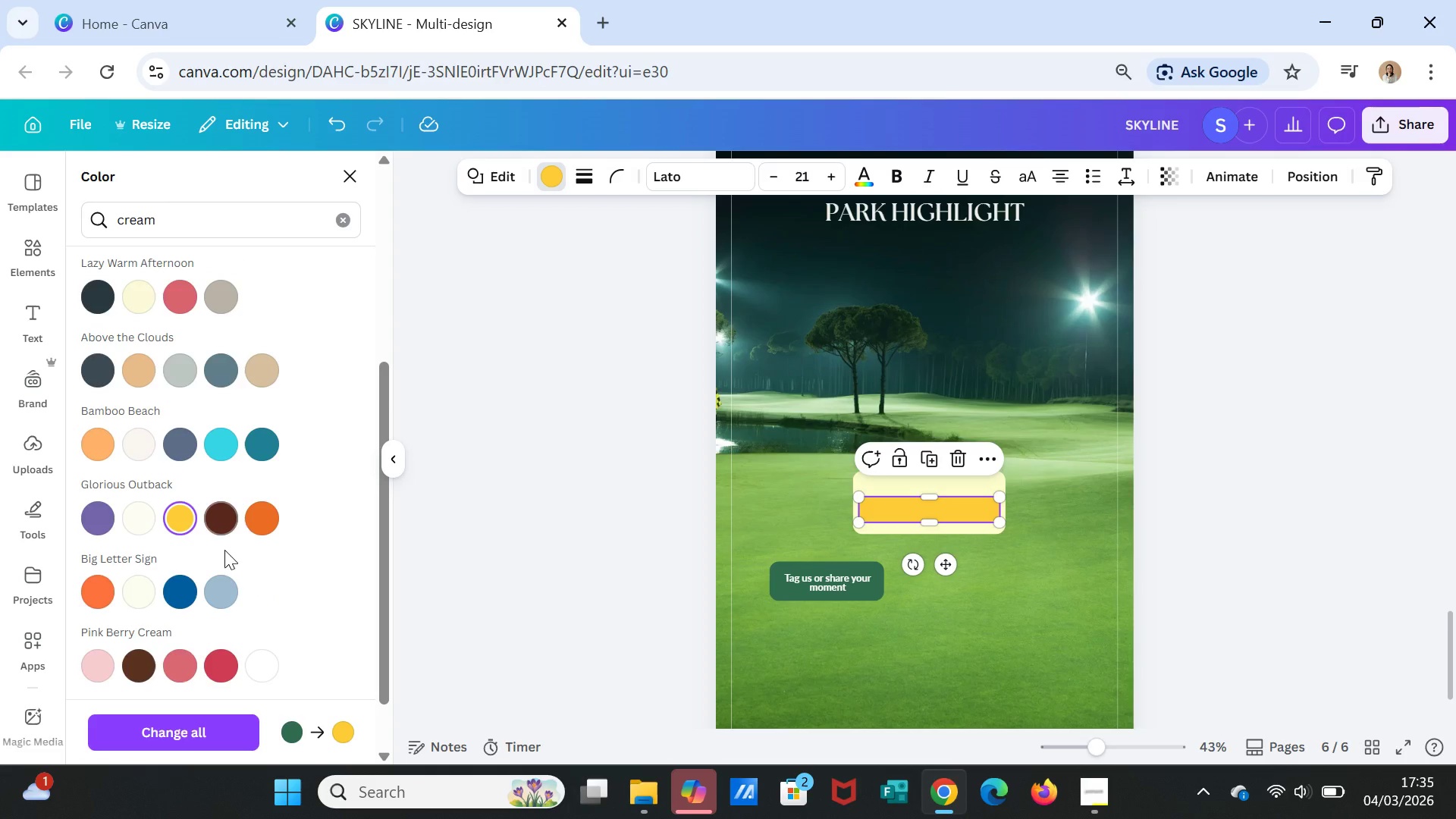 
scroll: coordinate [224, 554], scroll_direction: down, amount: 1.0
 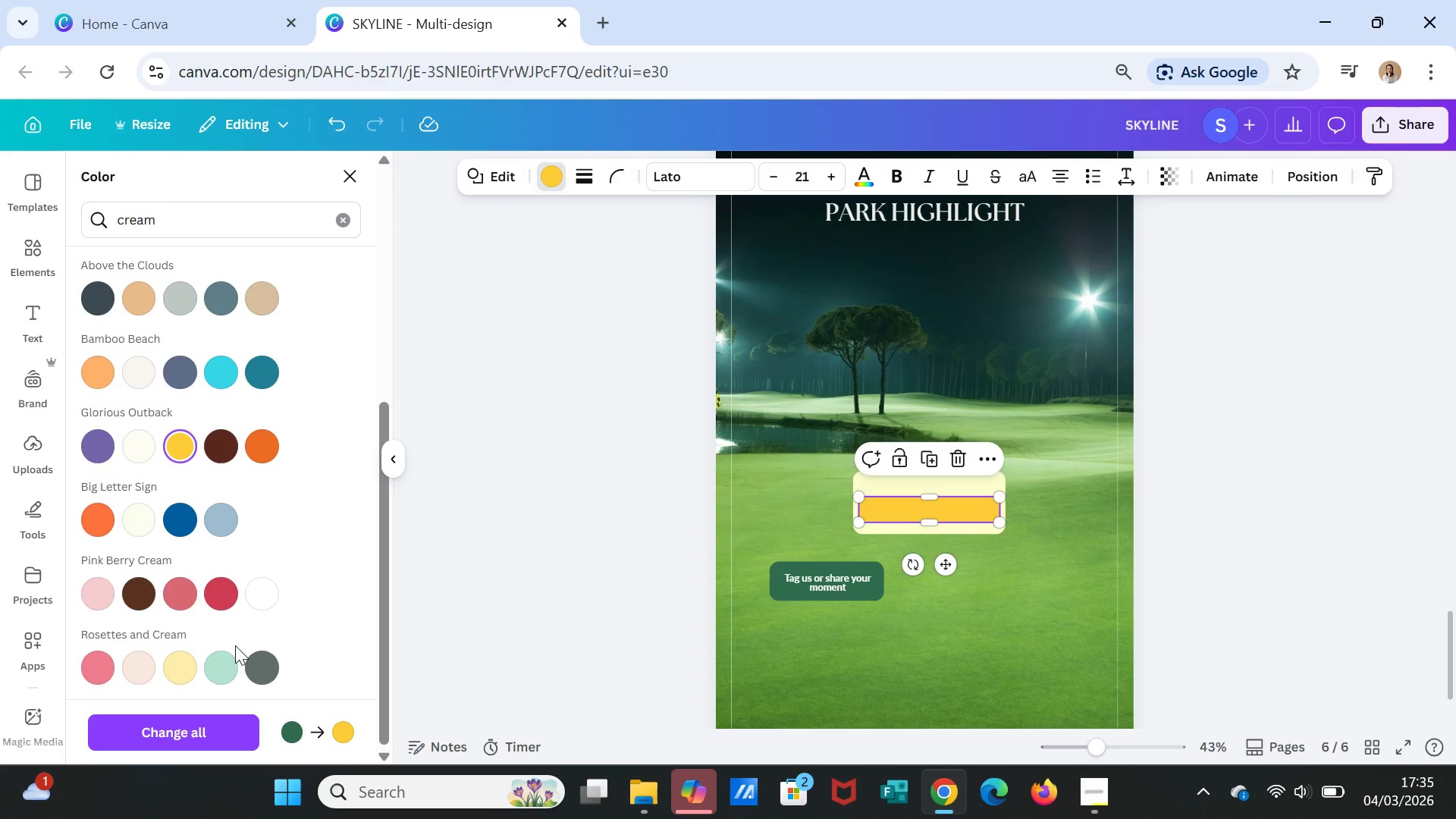 
scroll: coordinate [173, 541], scroll_direction: up, amount: 3.0
 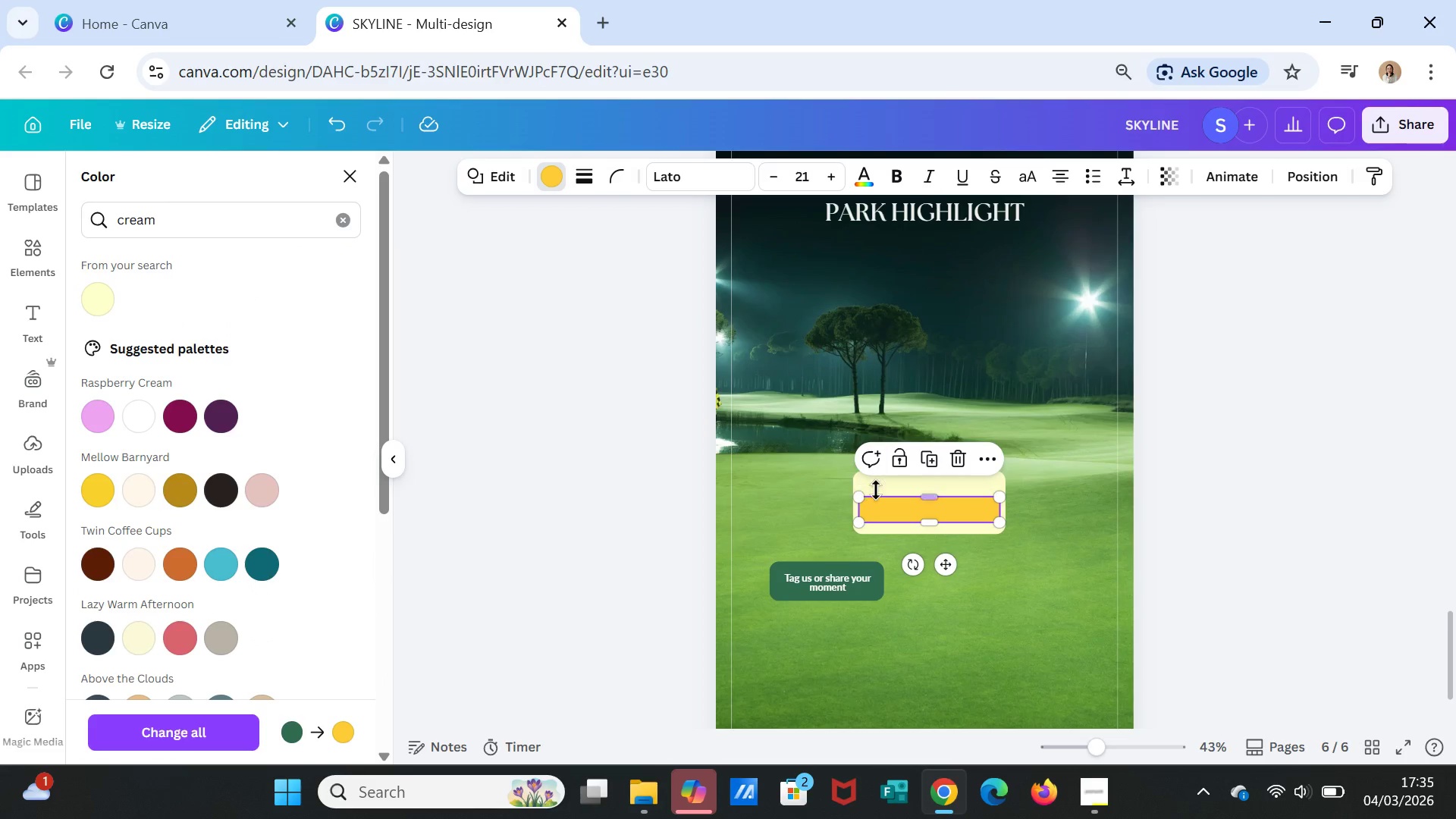 
left_click([877, 479])
 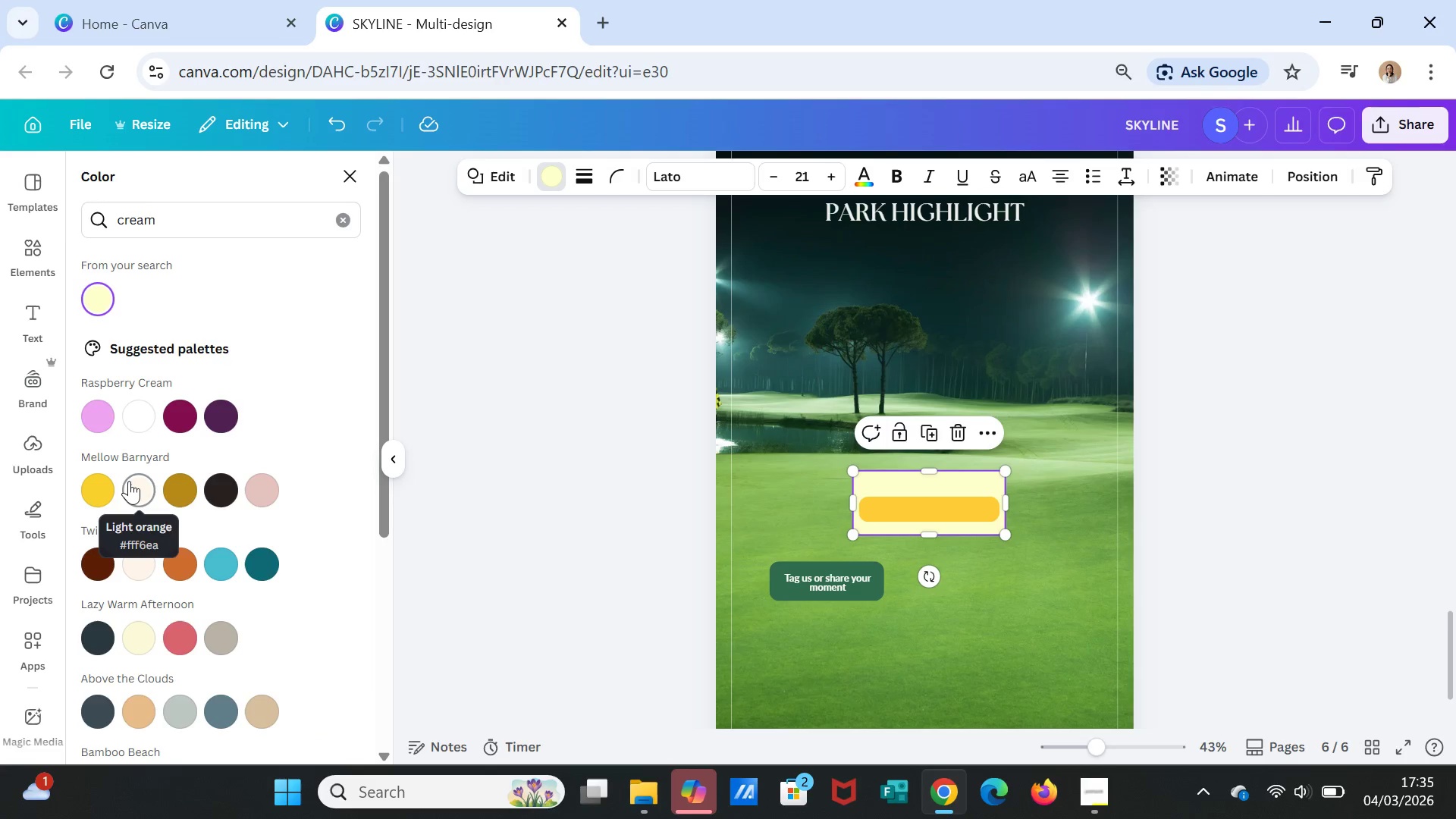 
left_click([129, 481])
 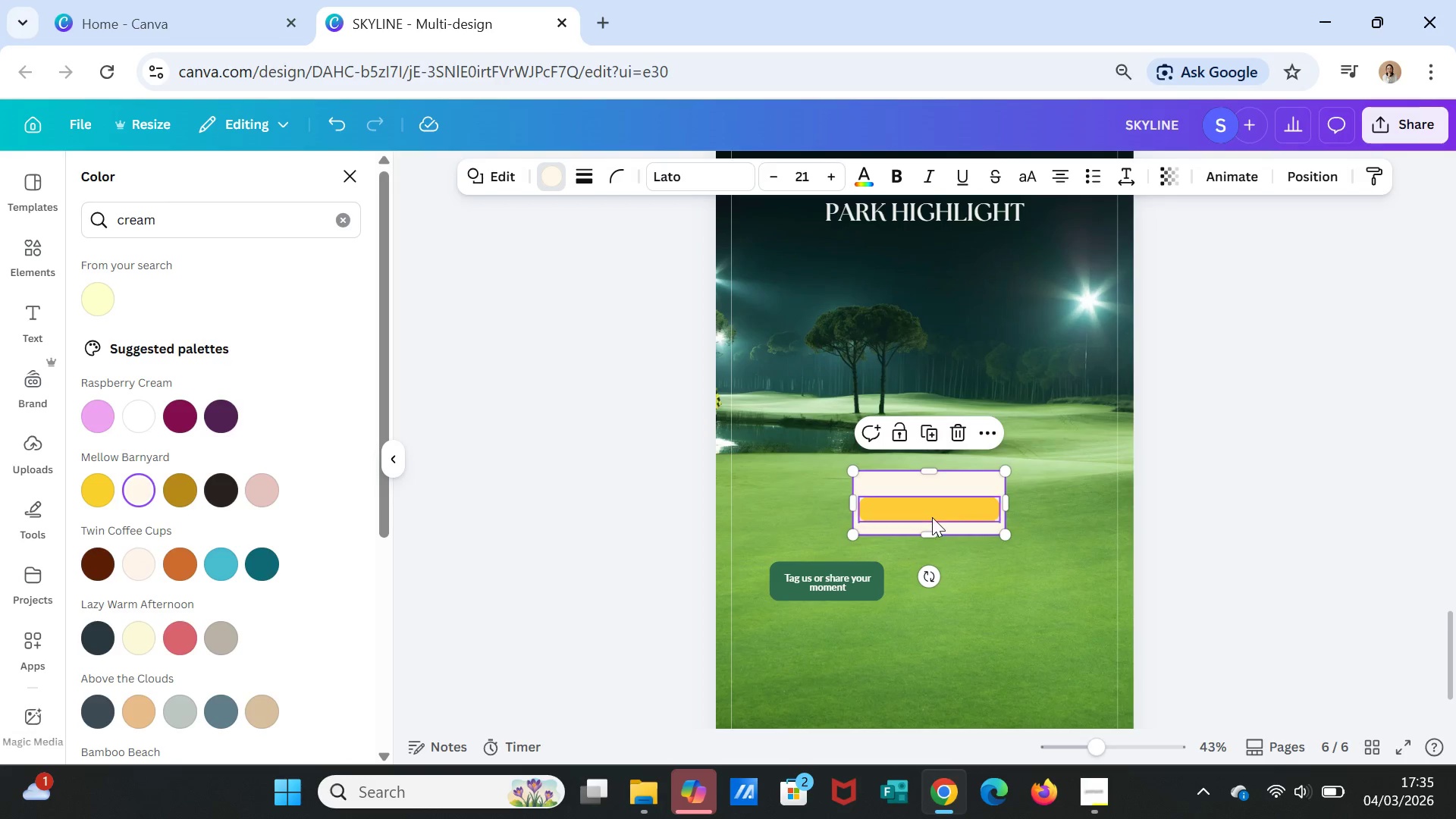 
left_click([932, 517])
 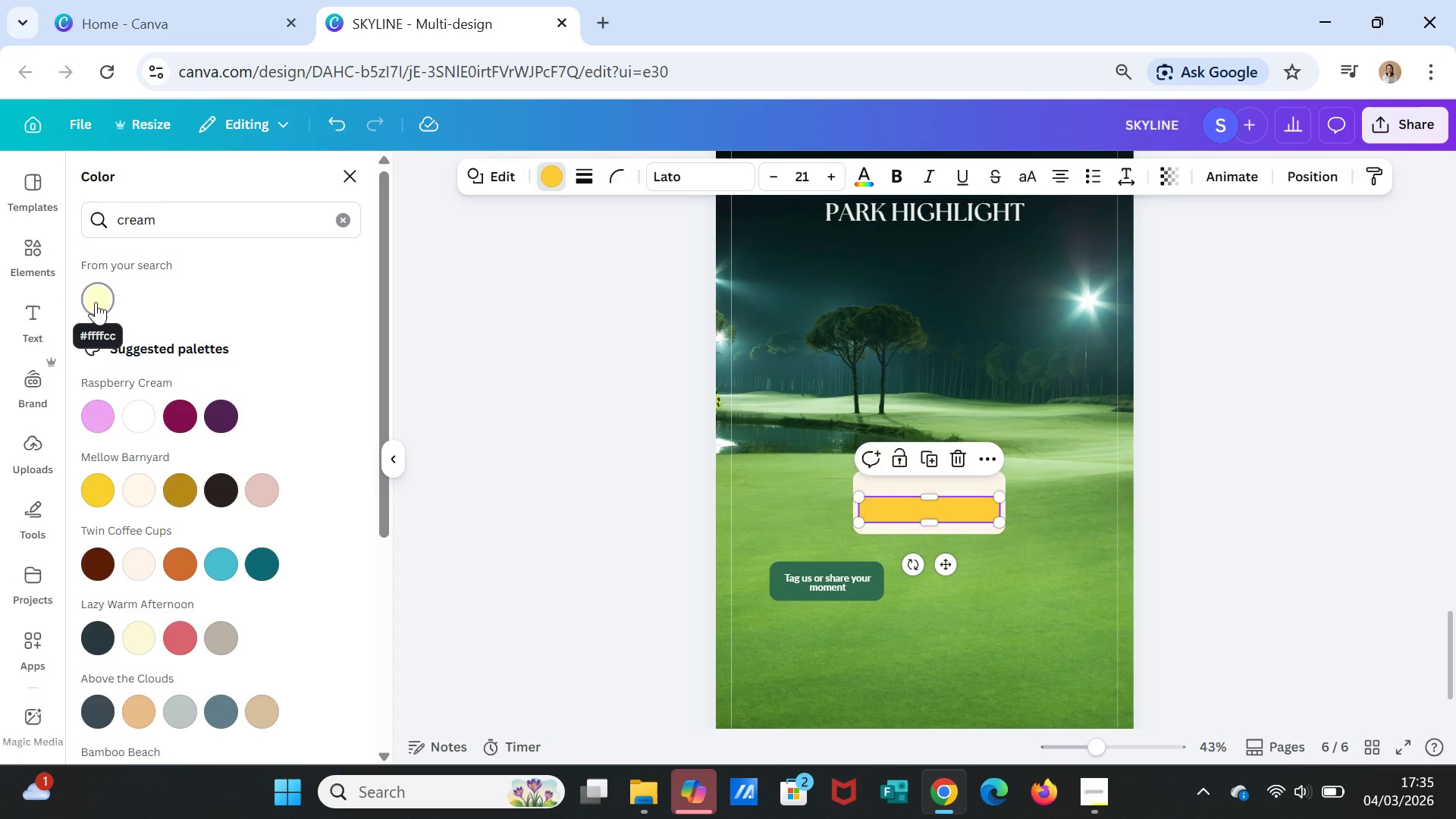 
left_click([96, 302])
 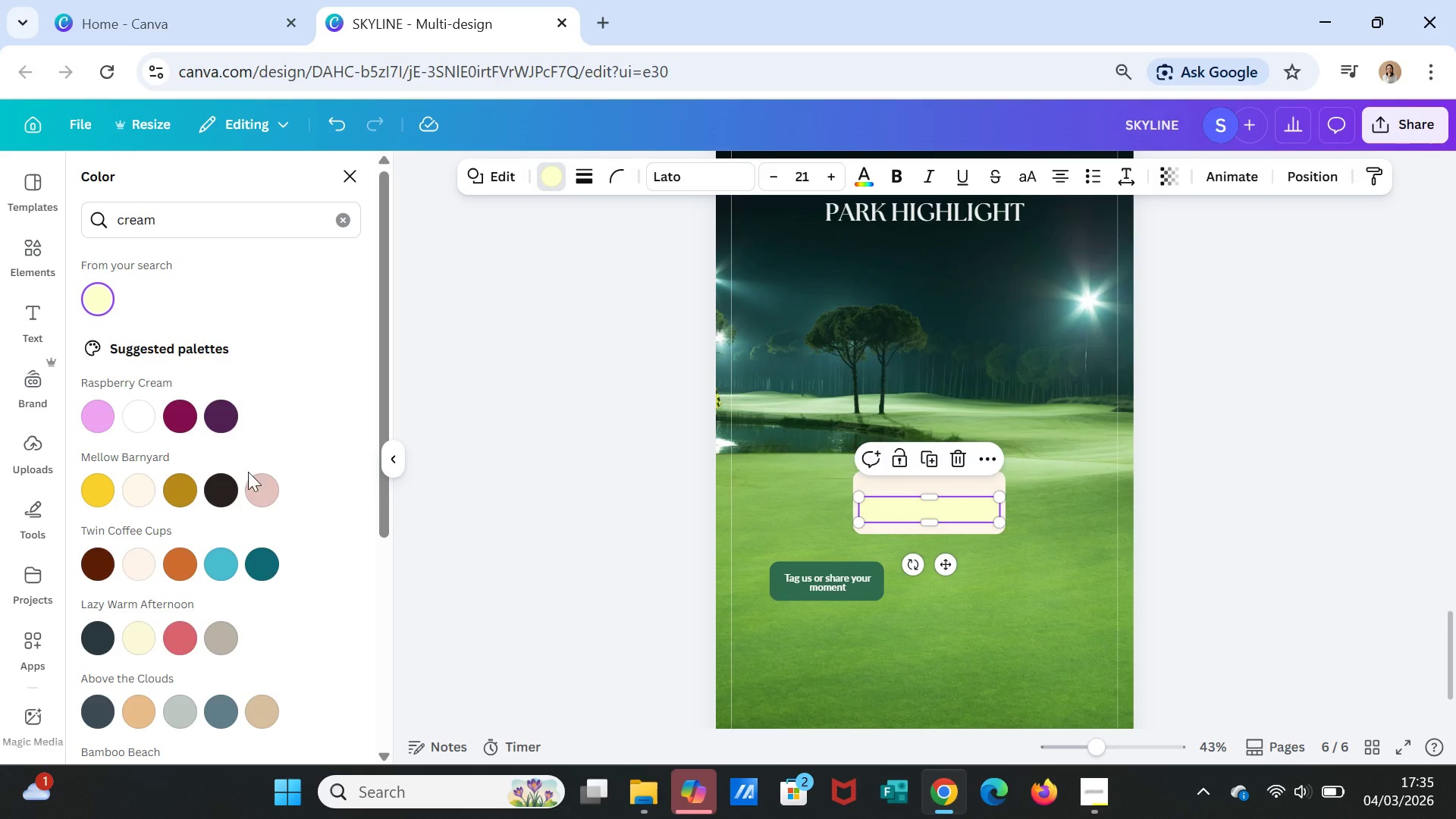 
left_click([259, 486])
 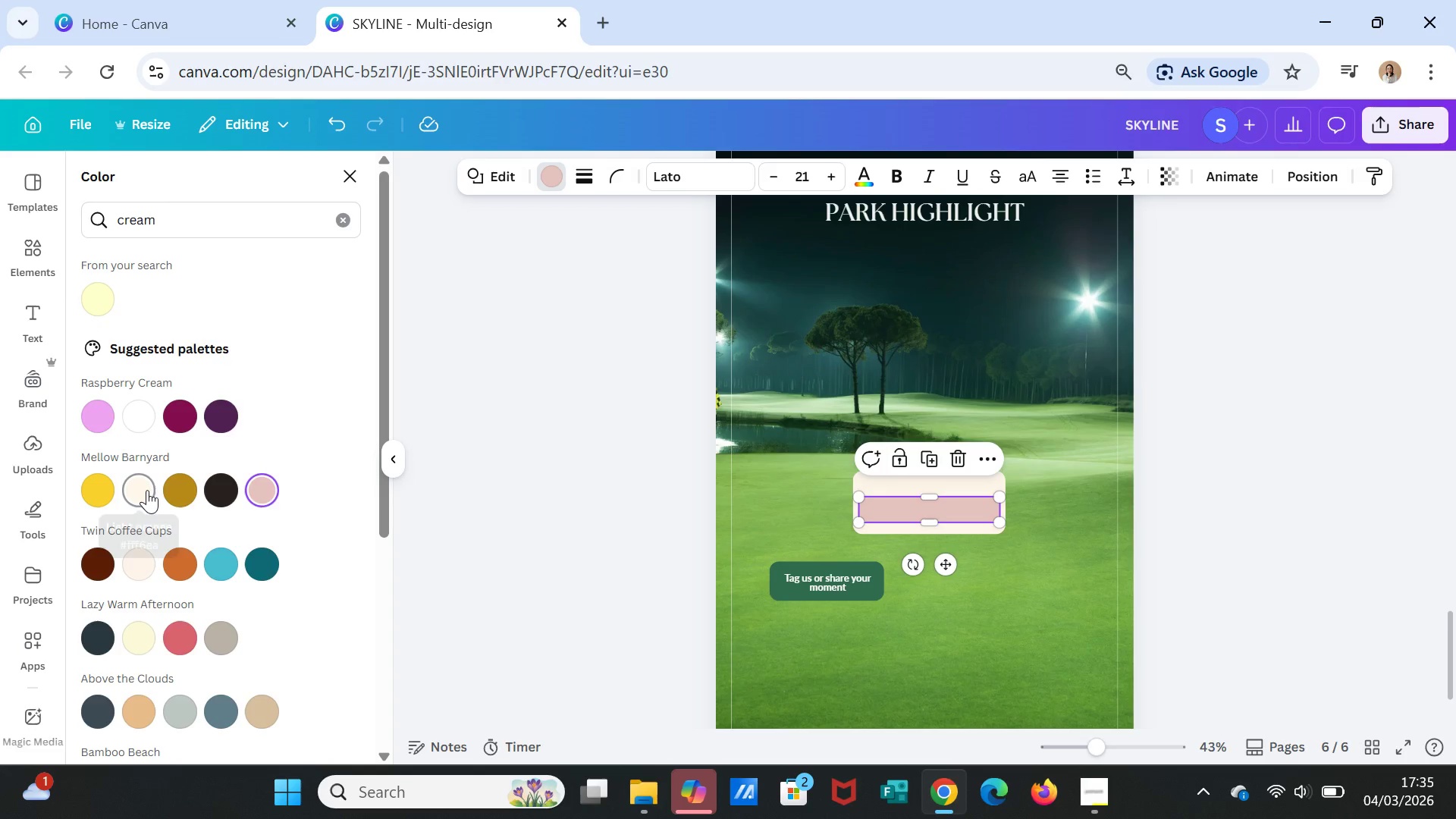 
left_click([140, 566])
 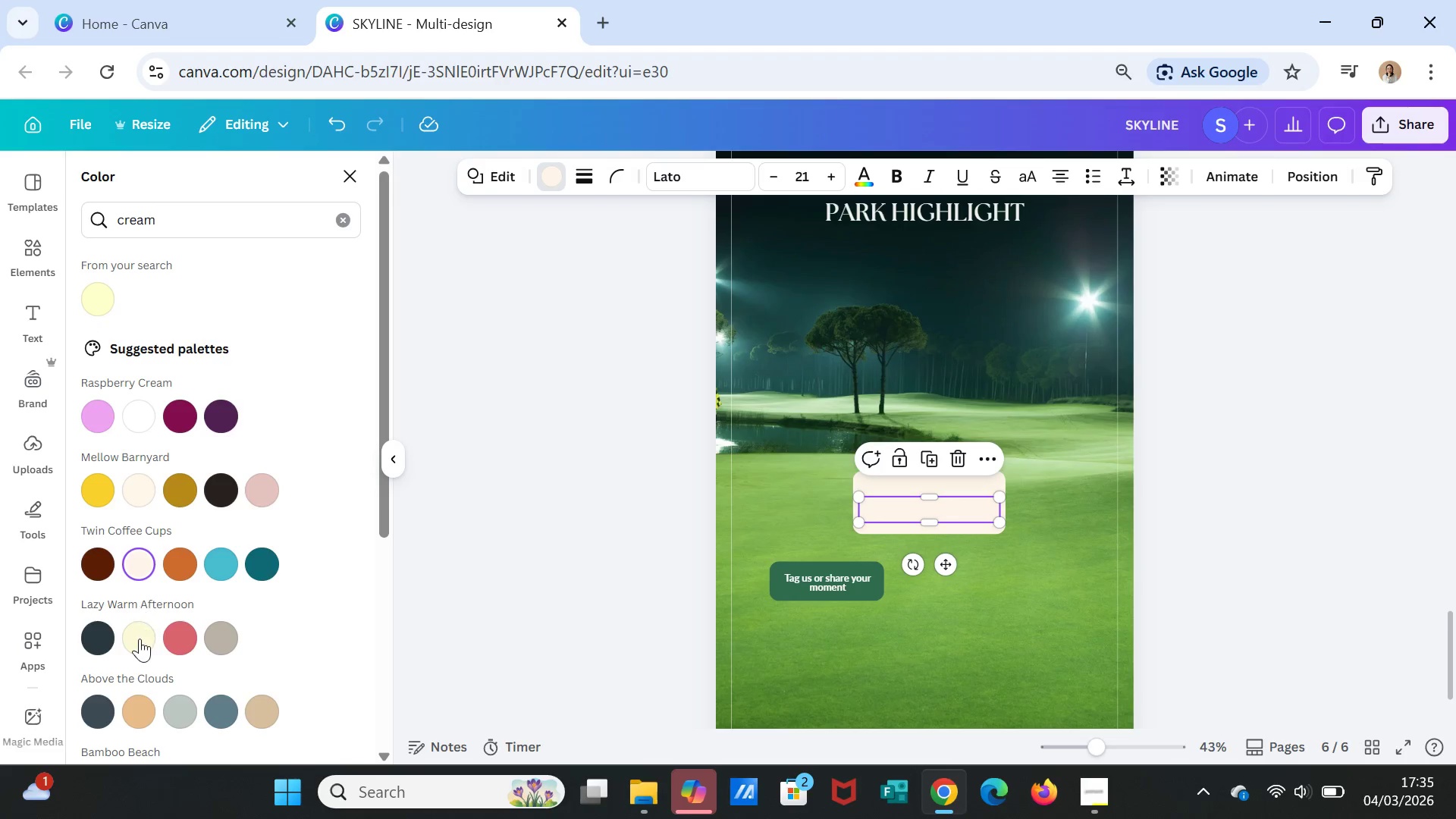 
left_click([140, 639])
 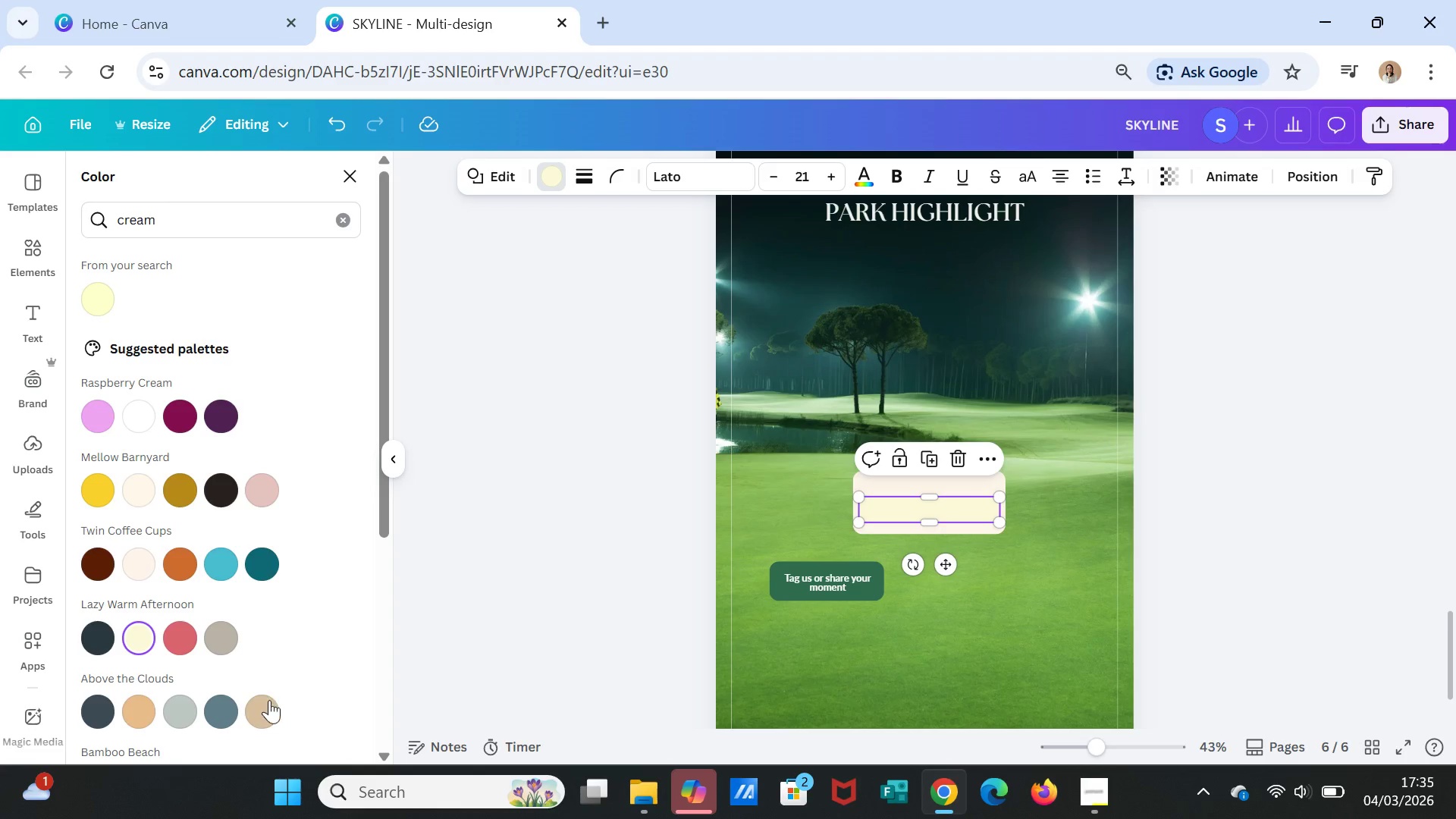 
left_click([266, 707])
 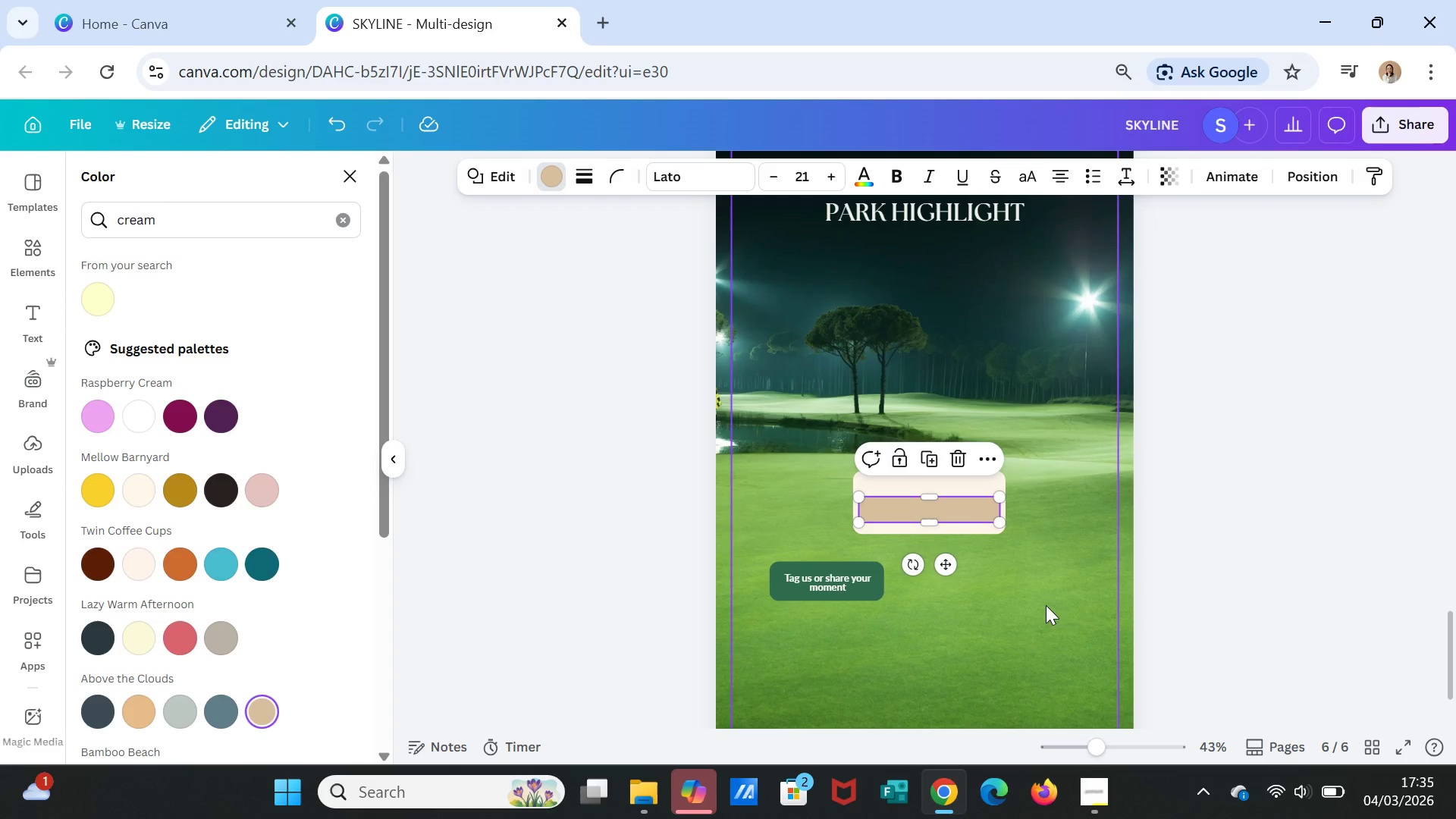 
left_click([1042, 601])
 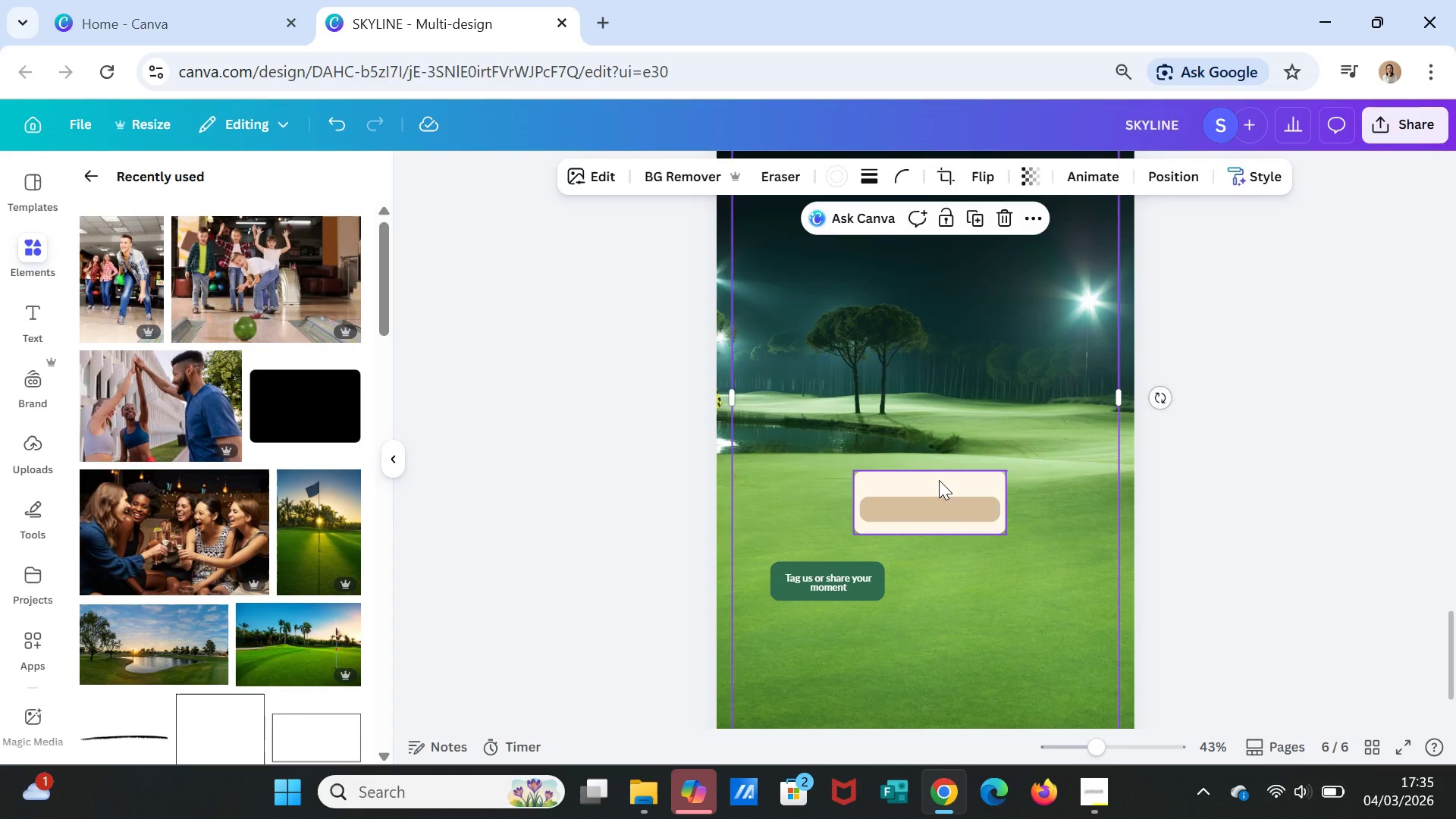 
left_click([938, 478])
 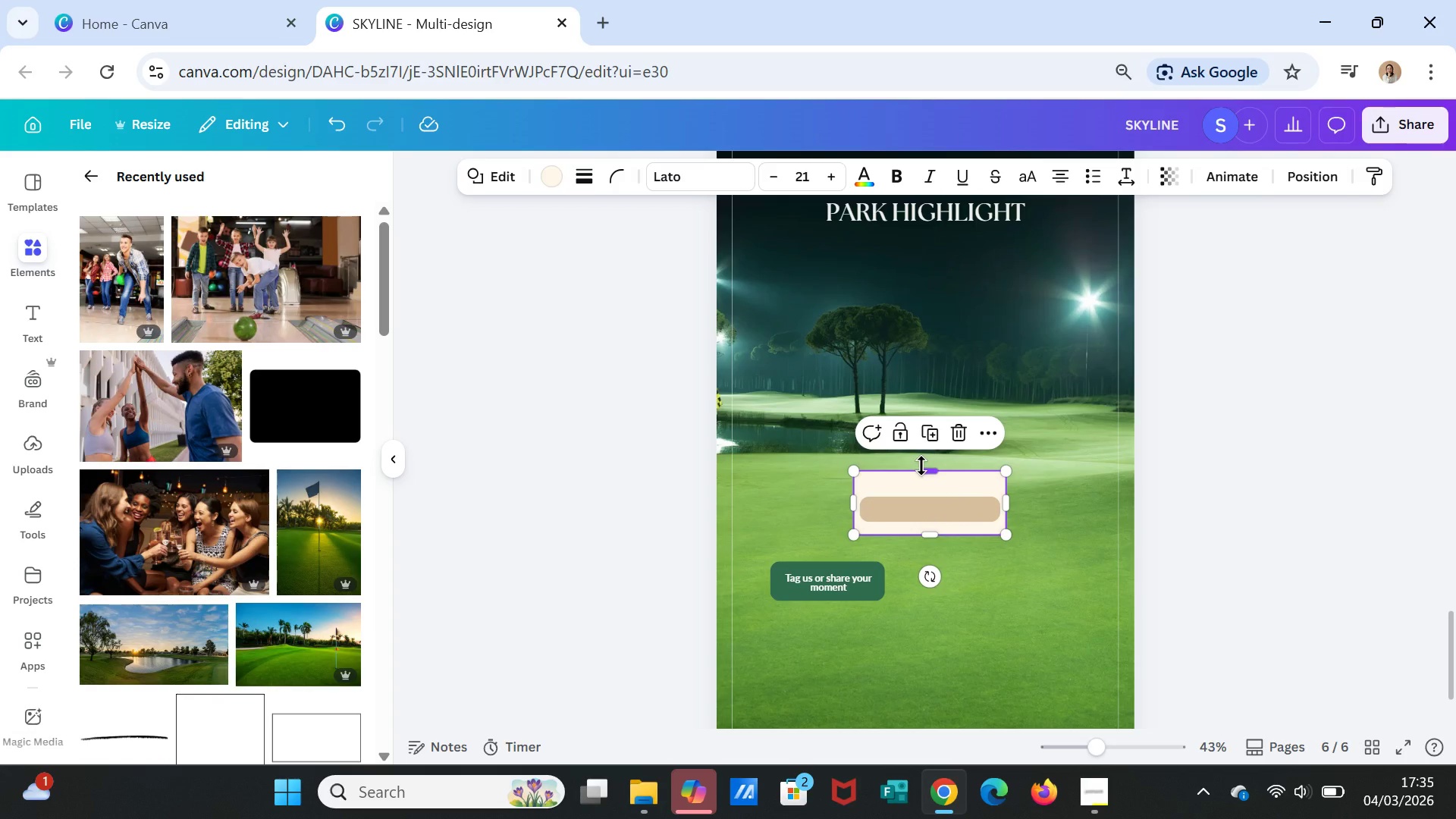 
mouse_move([582, 796])
 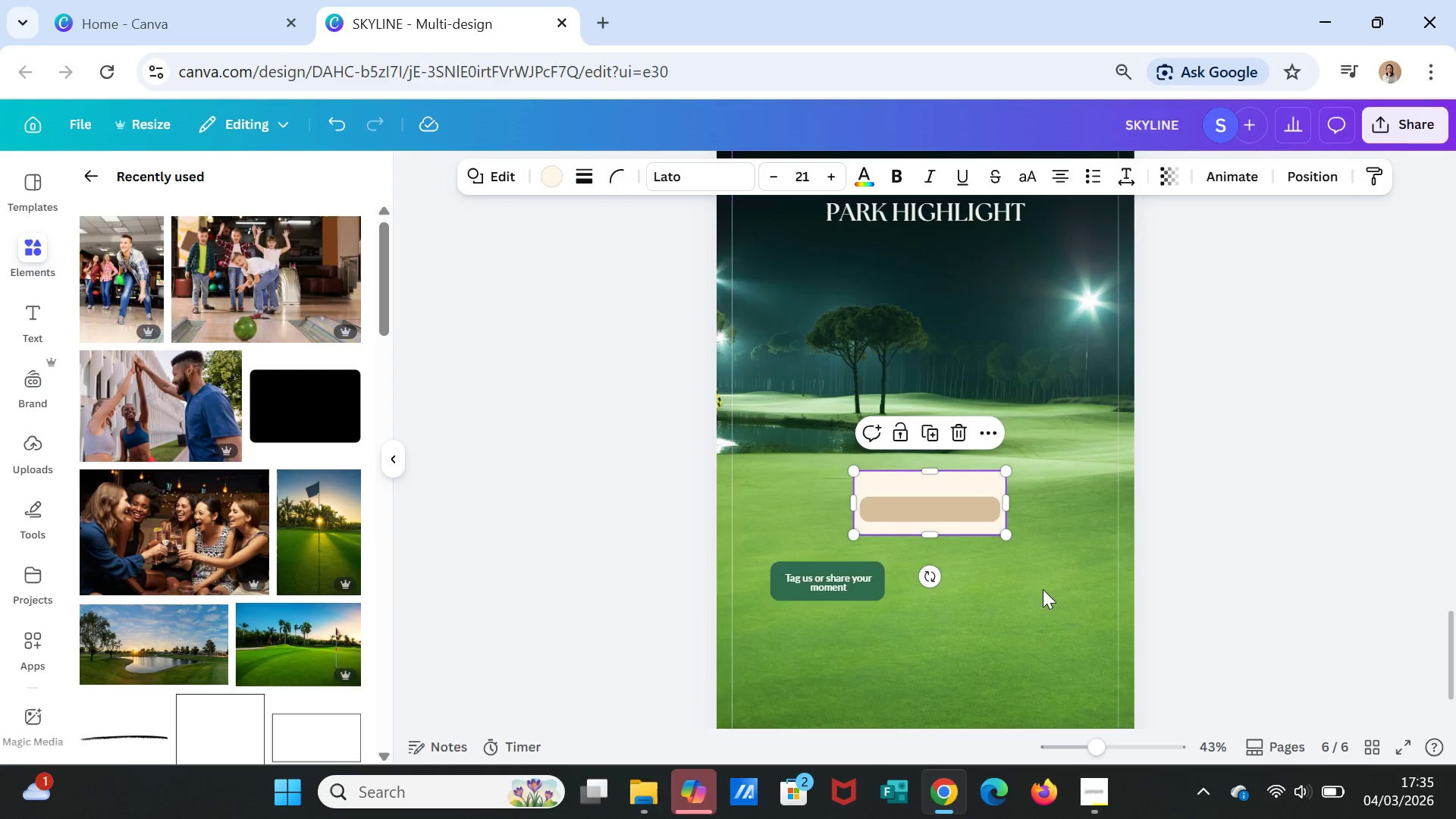 
left_click([1043, 589])
 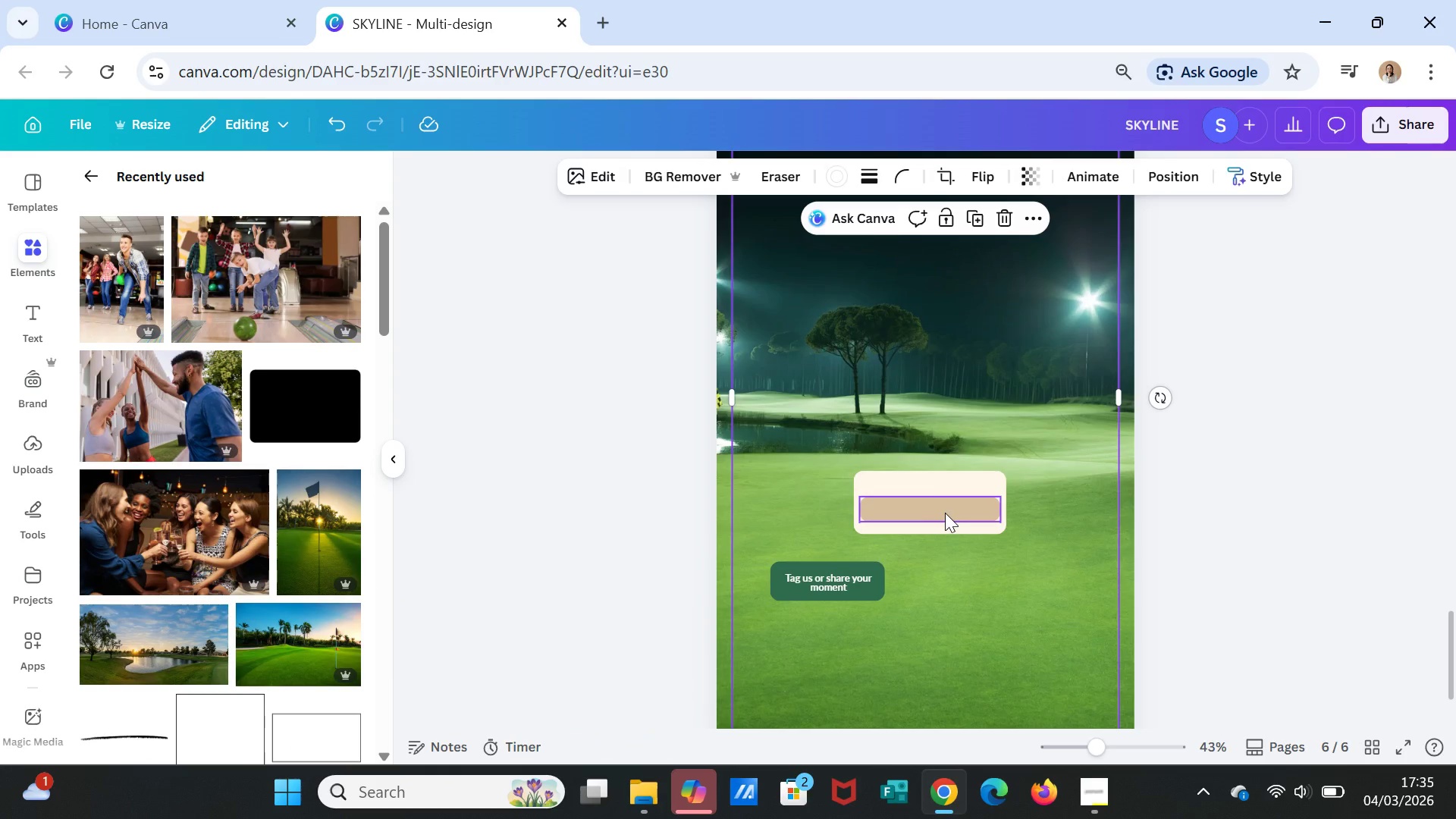 